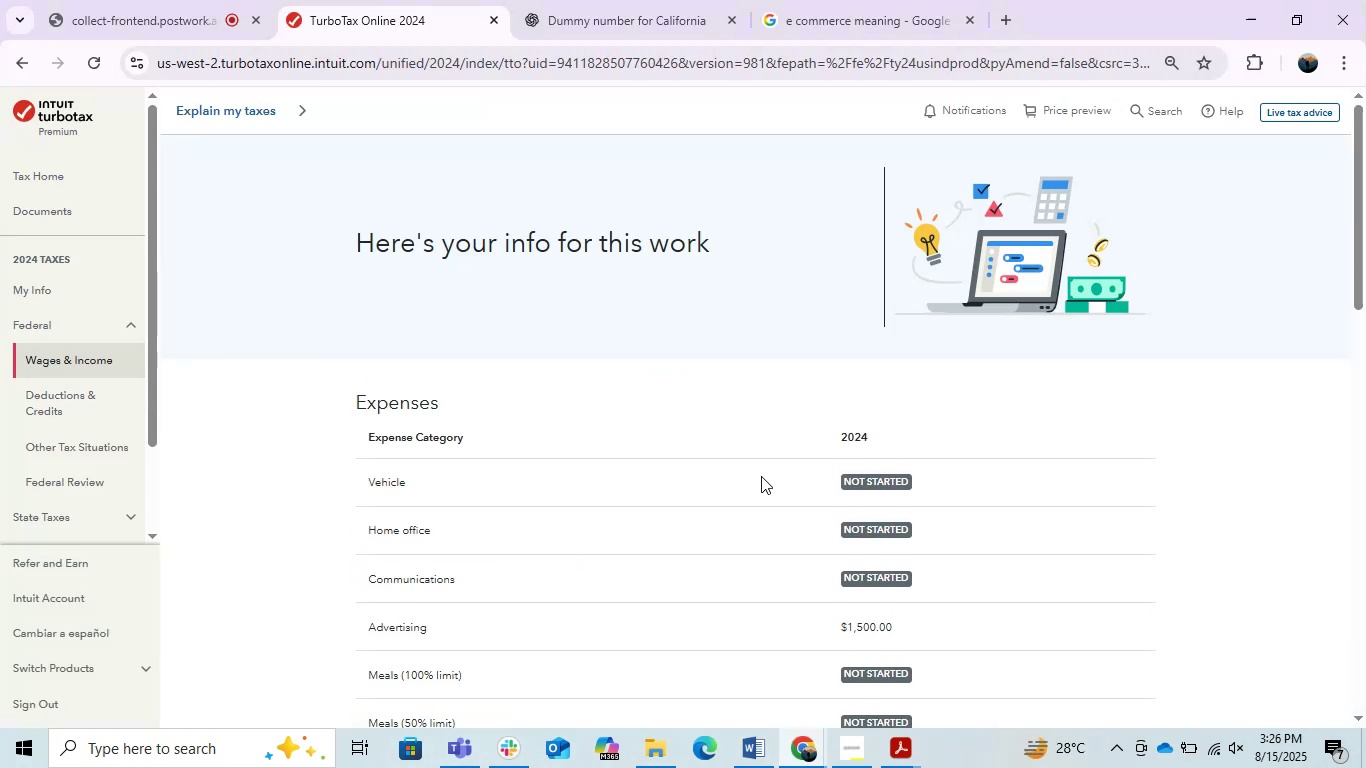 
scroll: coordinate [761, 476], scroll_direction: down, amount: 1.0
 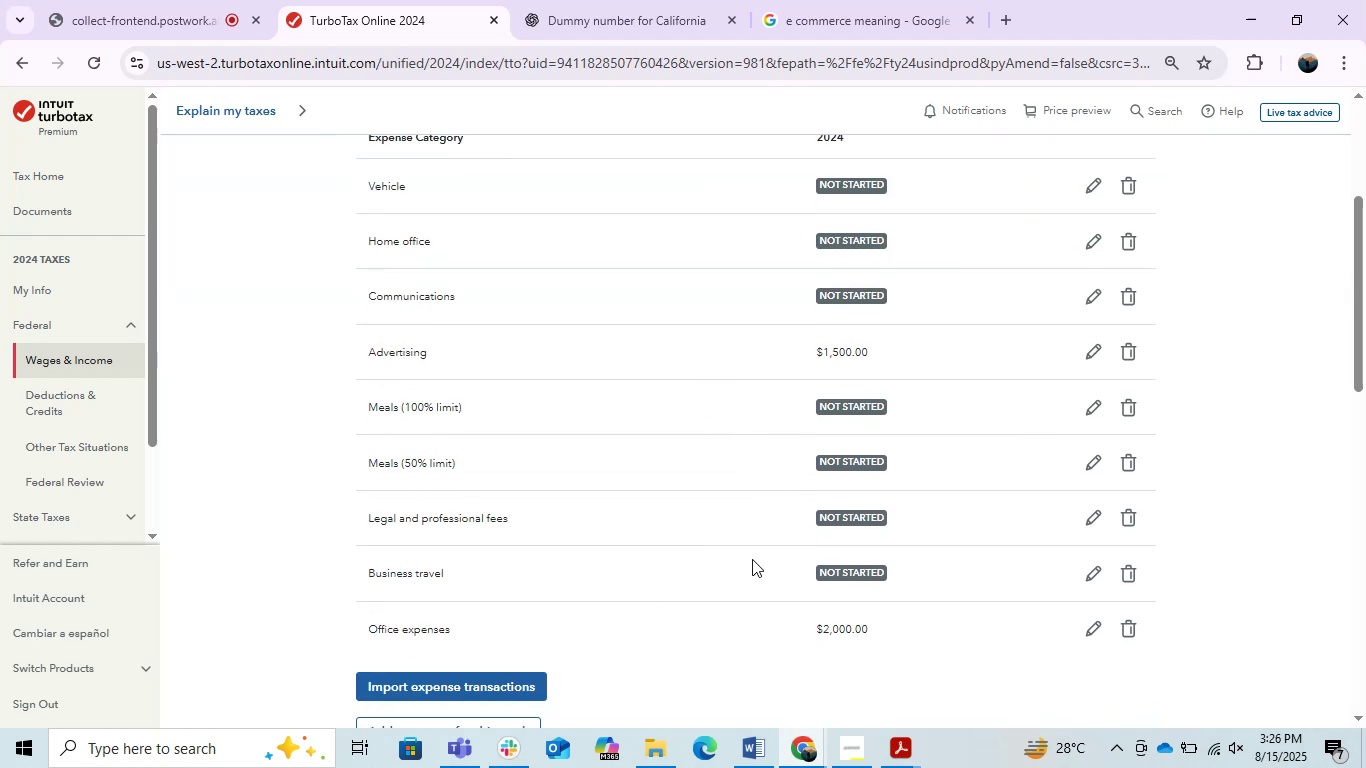 
wait(8.69)
 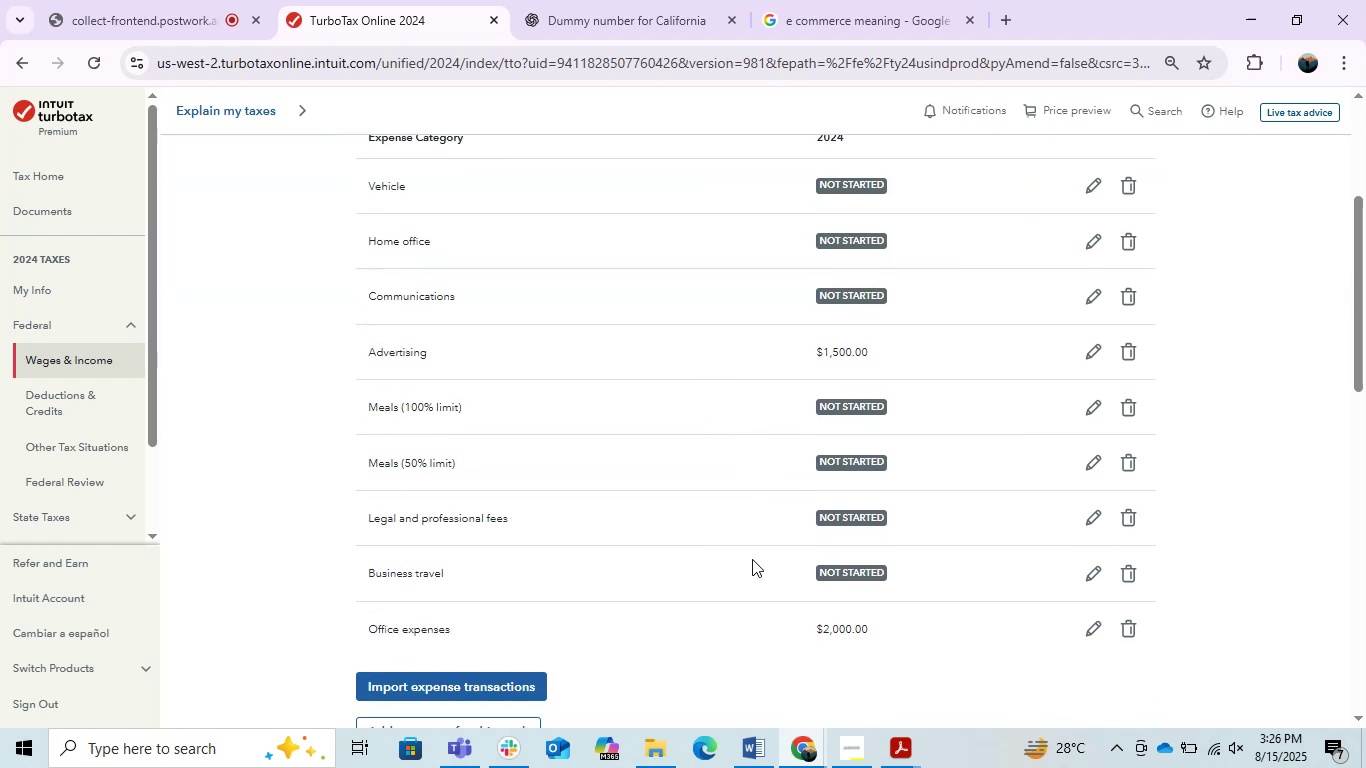 
key(Alt+AltLeft)
 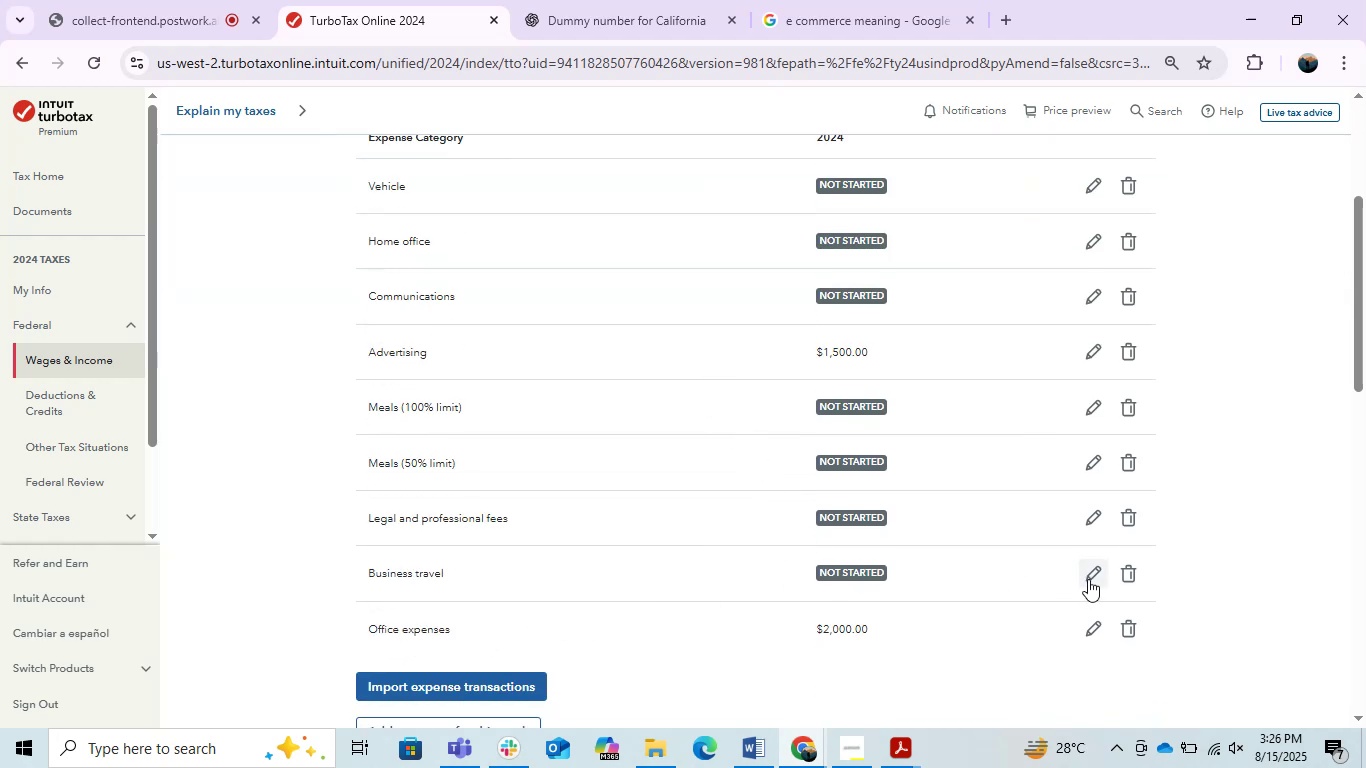 
key(Alt+Tab)
 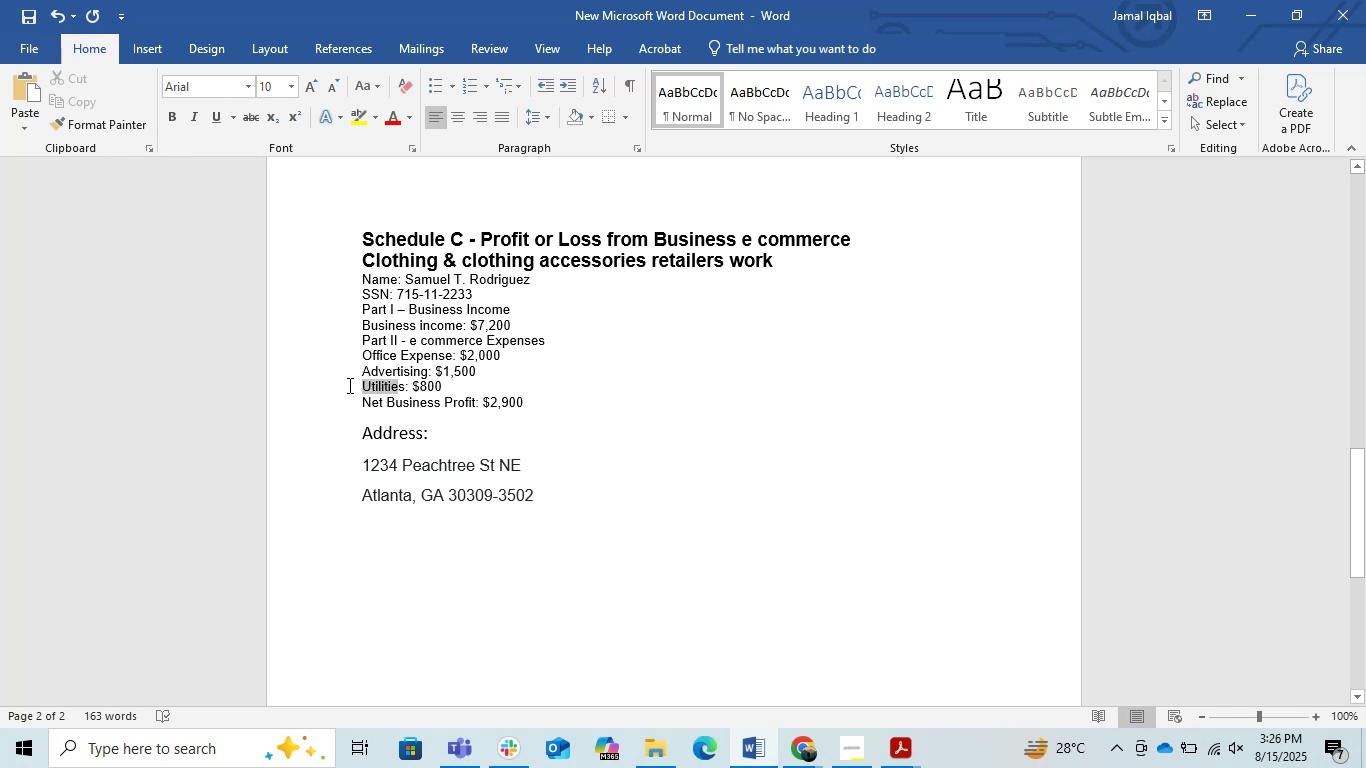 
left_click([401, 394])
 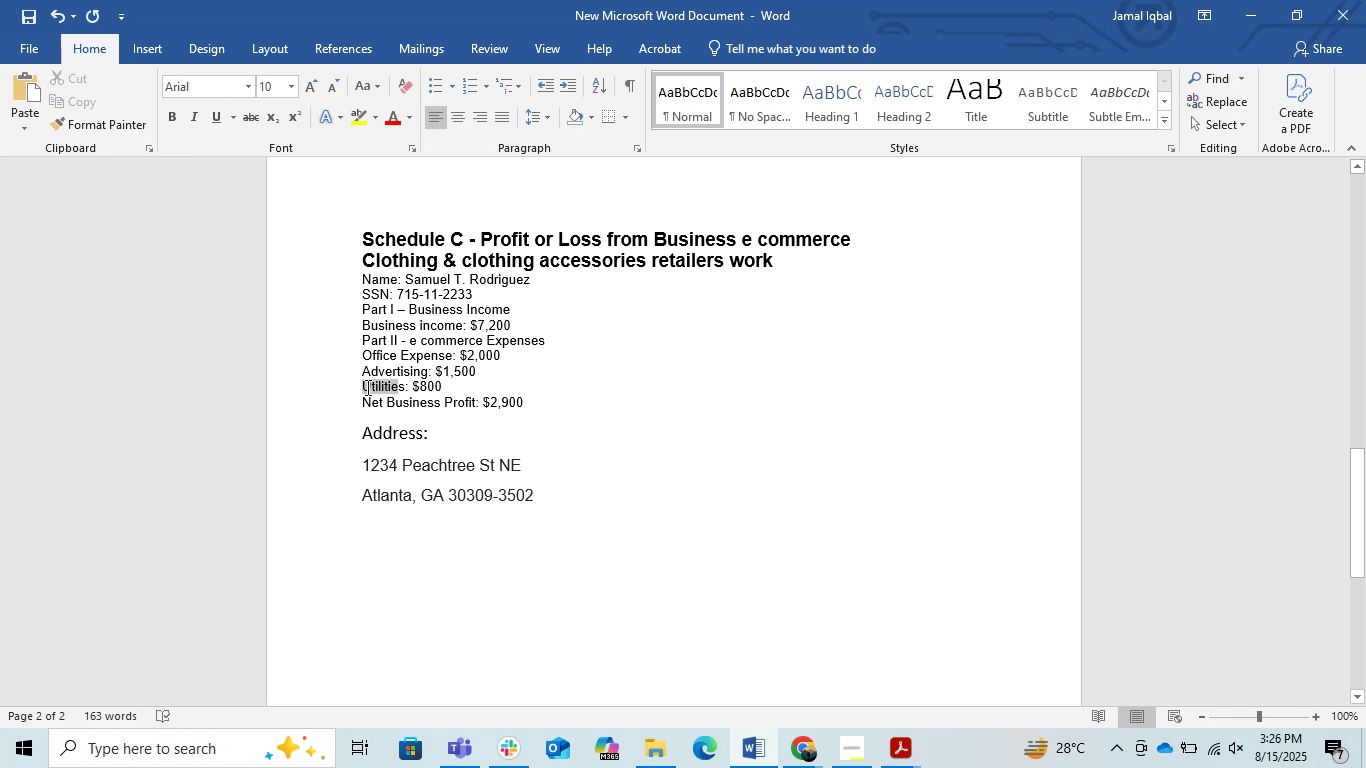 
mouse_move([371, 386])
 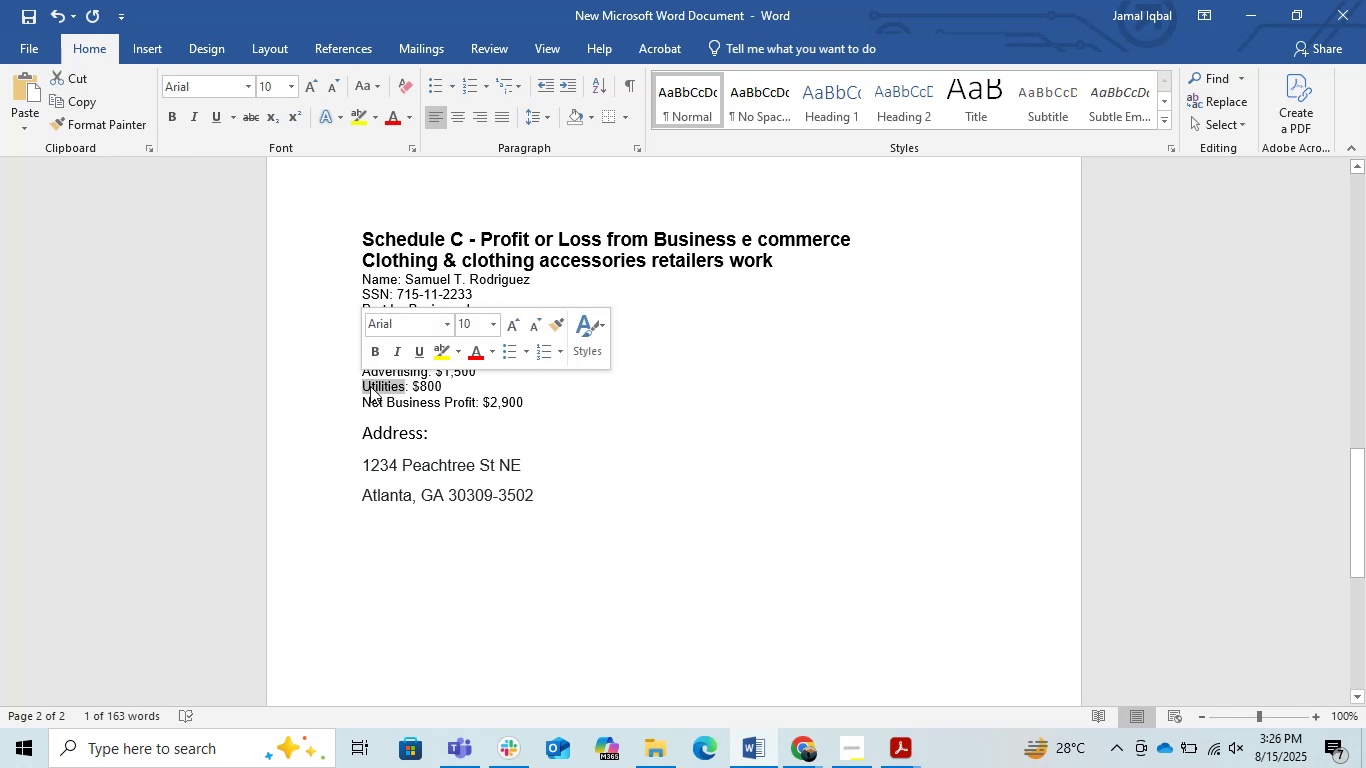 
type(Business Travel)
 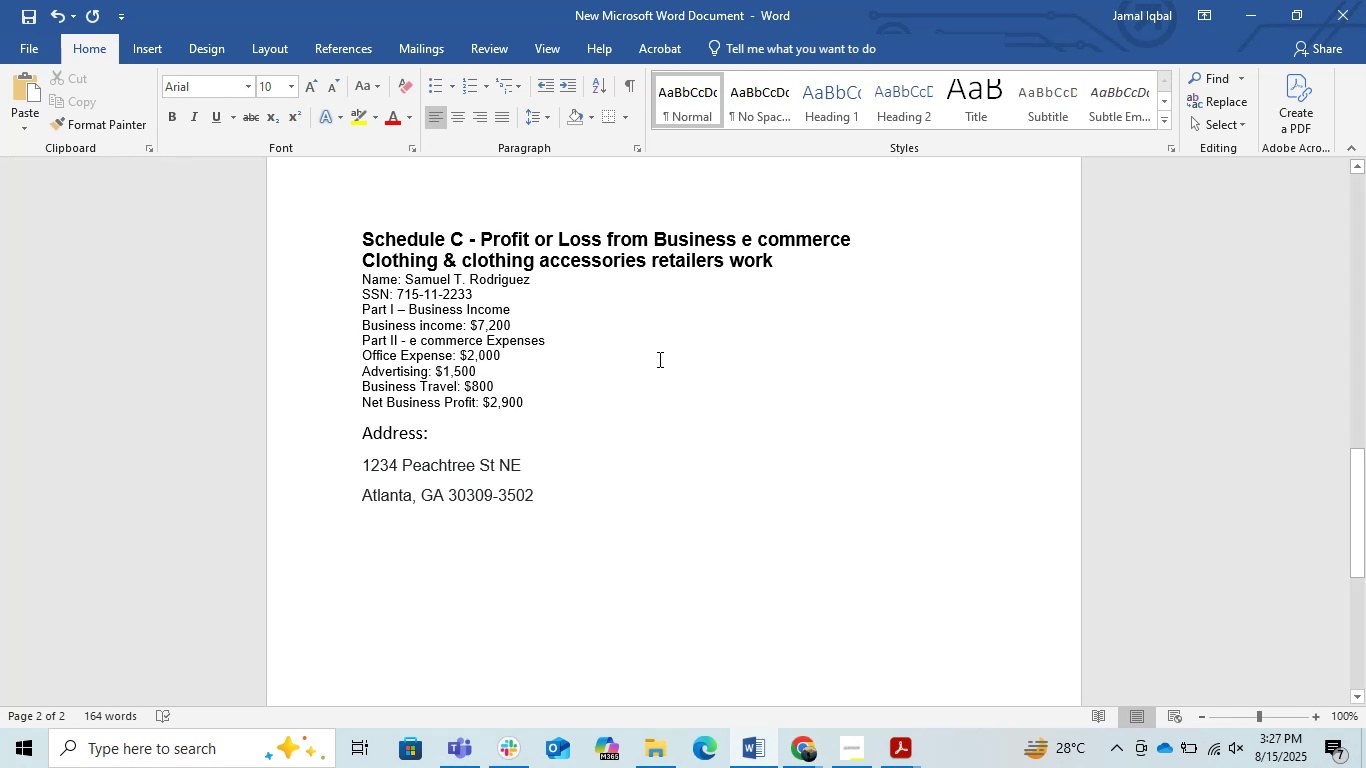 
key(Alt+AltLeft)
 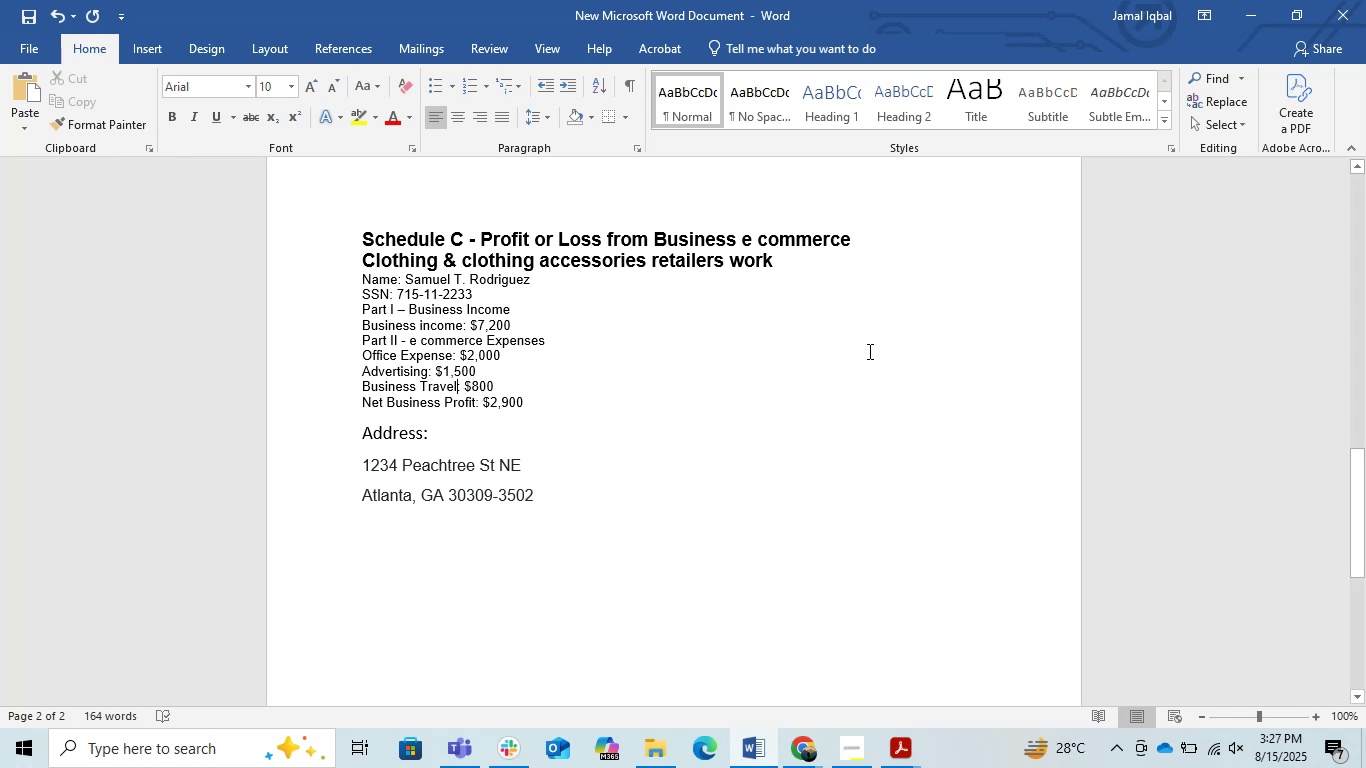 
key(Alt+Tab)
 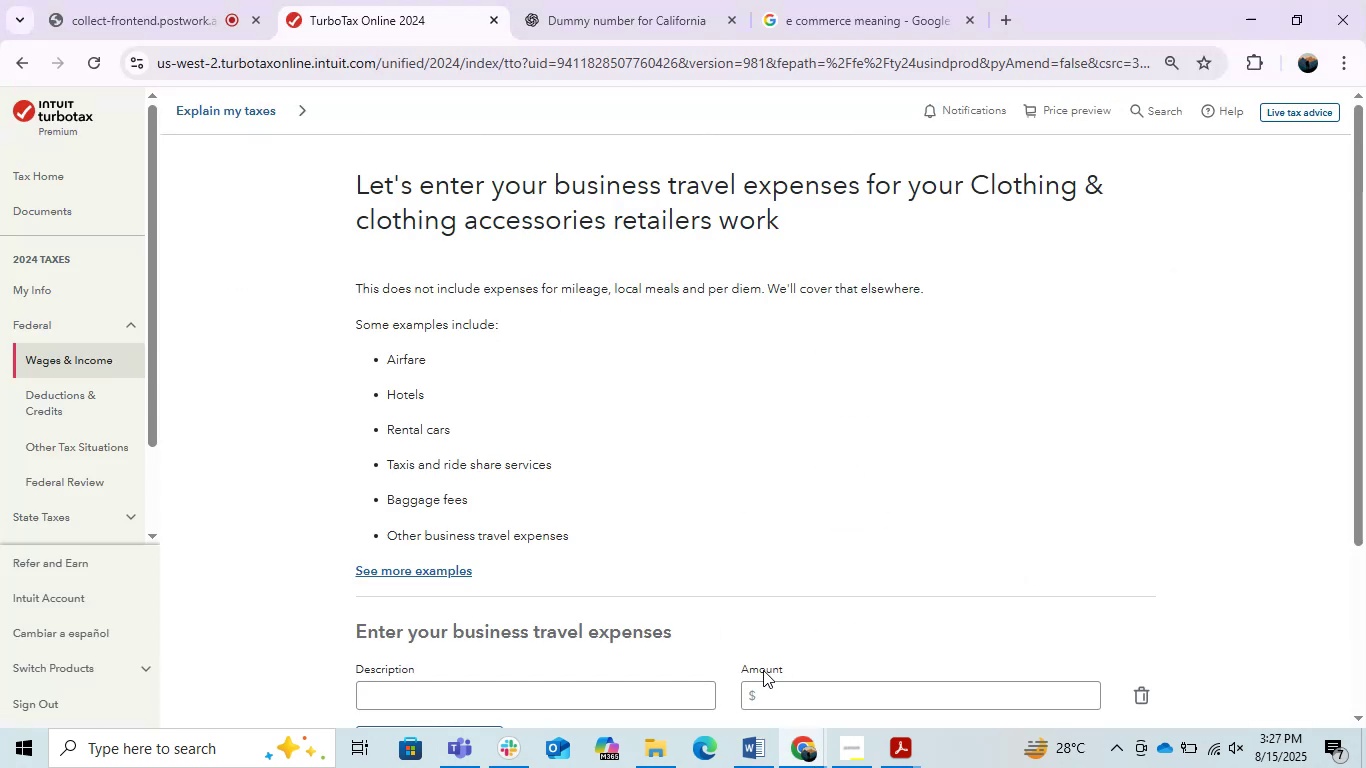 
wait(7.44)
 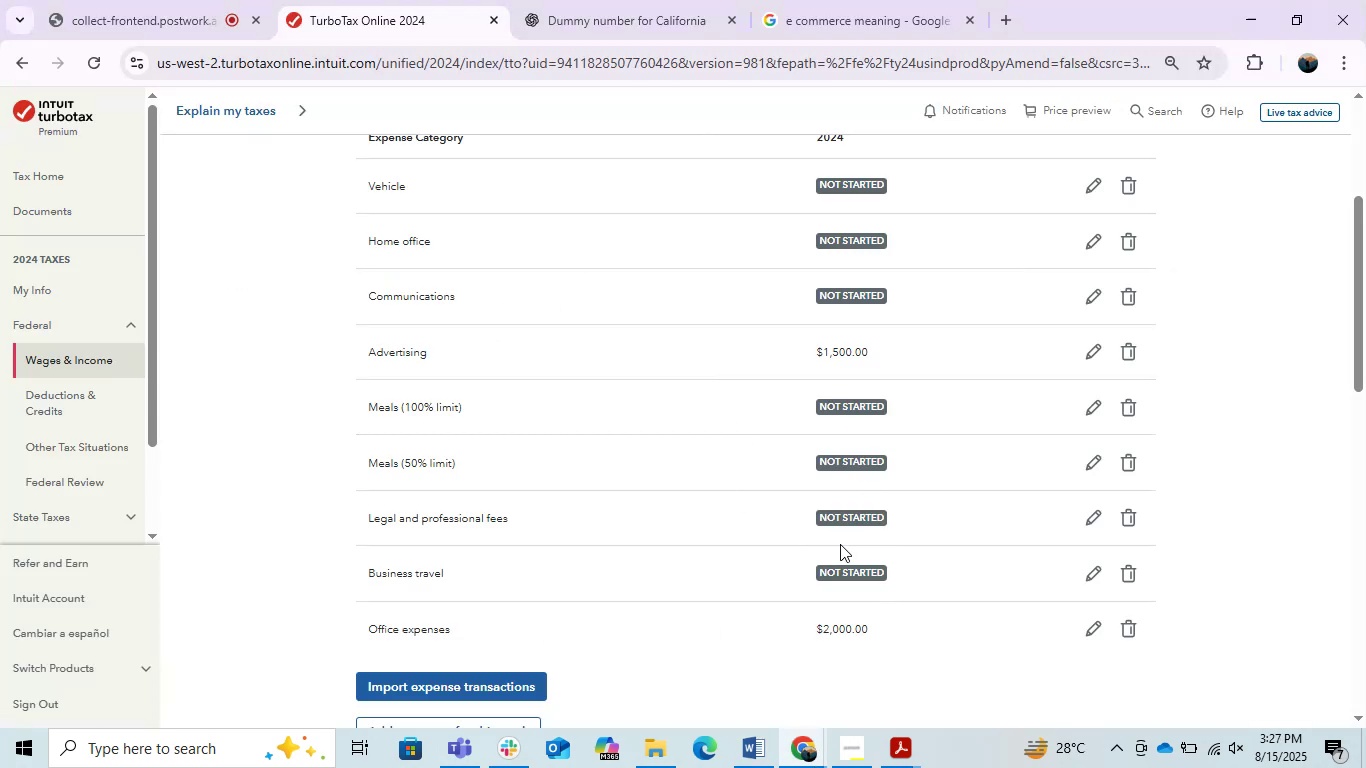 
left_click([771, 683])
 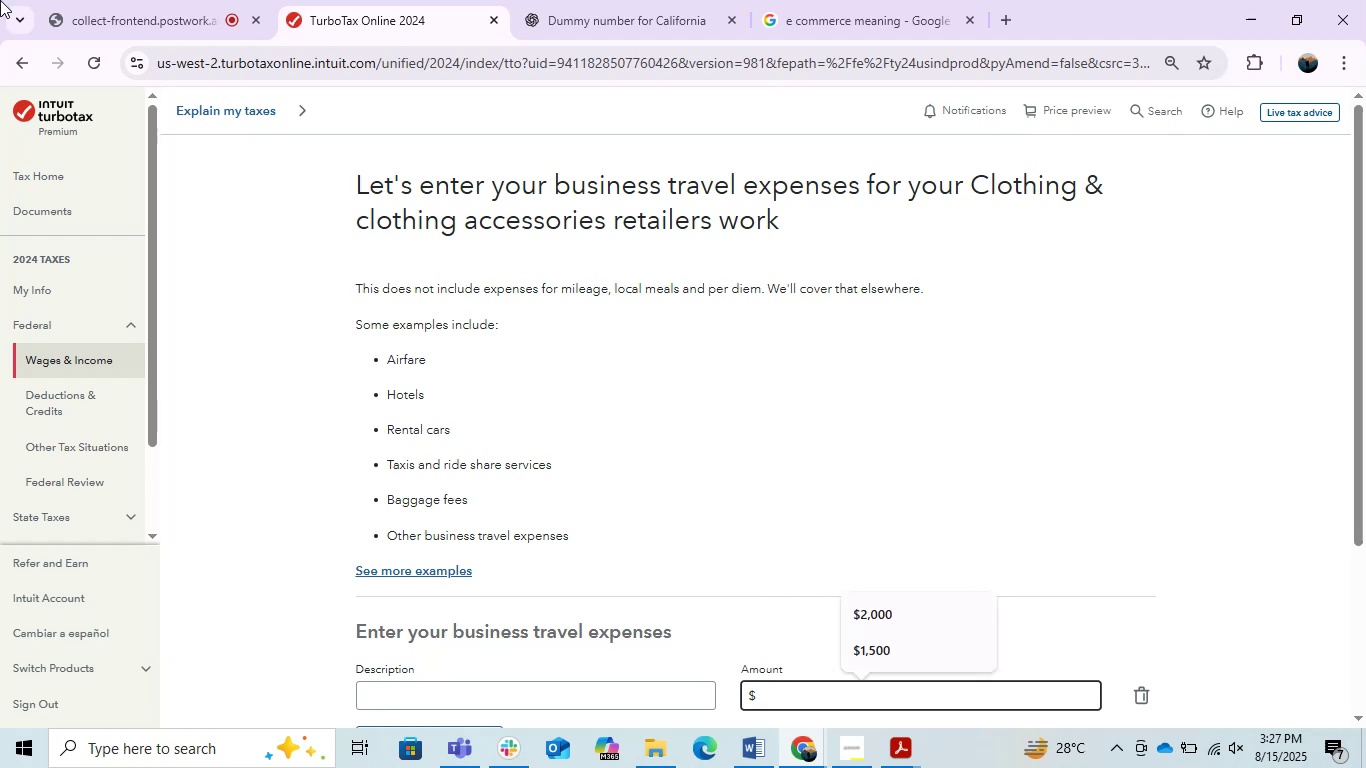 
key(Numpad8)
 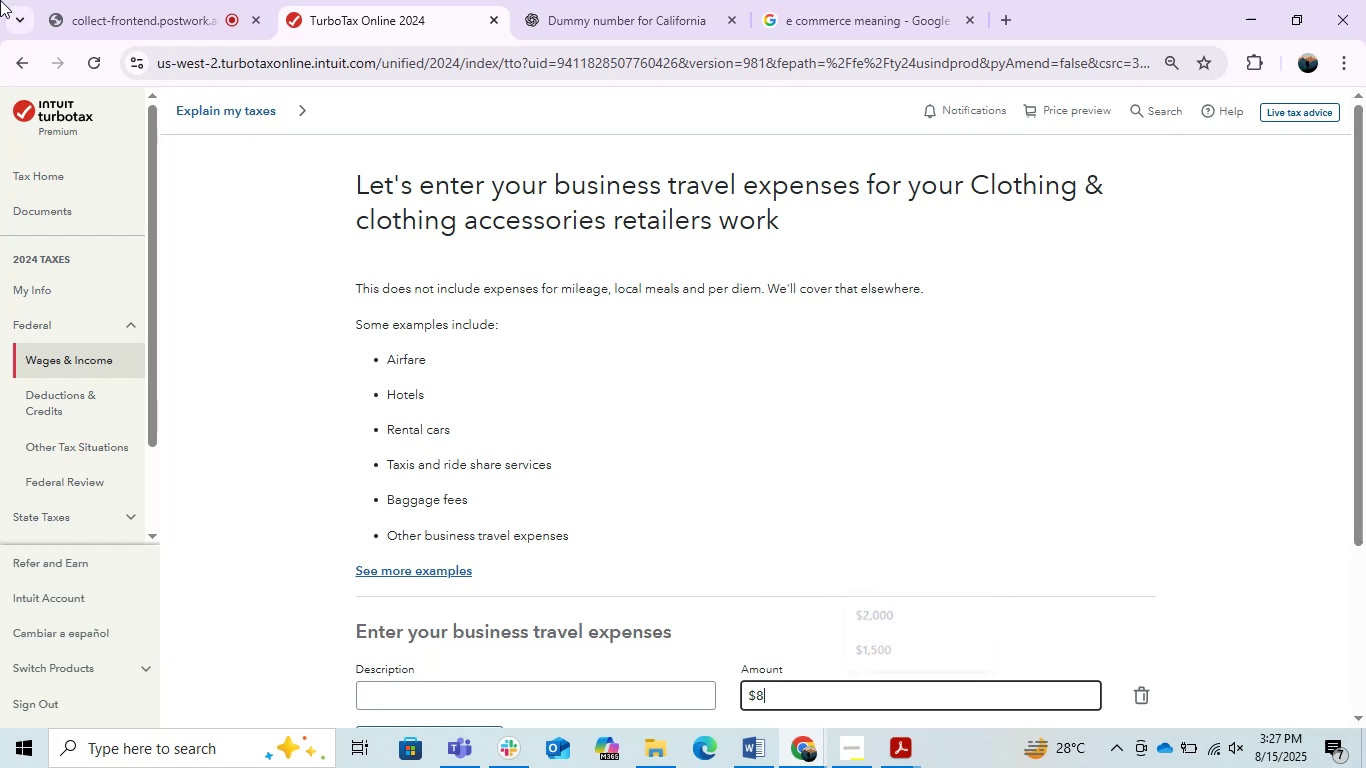 
key(Numpad0)
 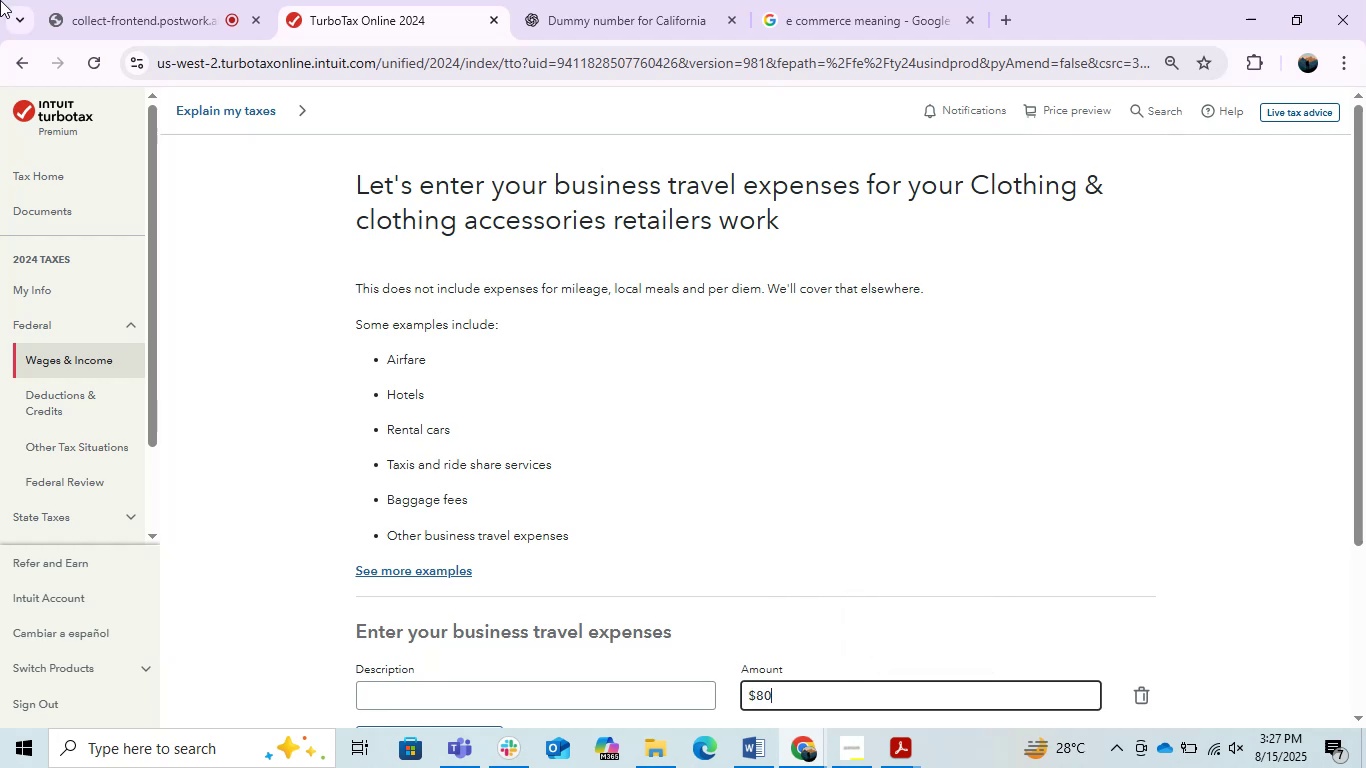 
key(Numpad0)
 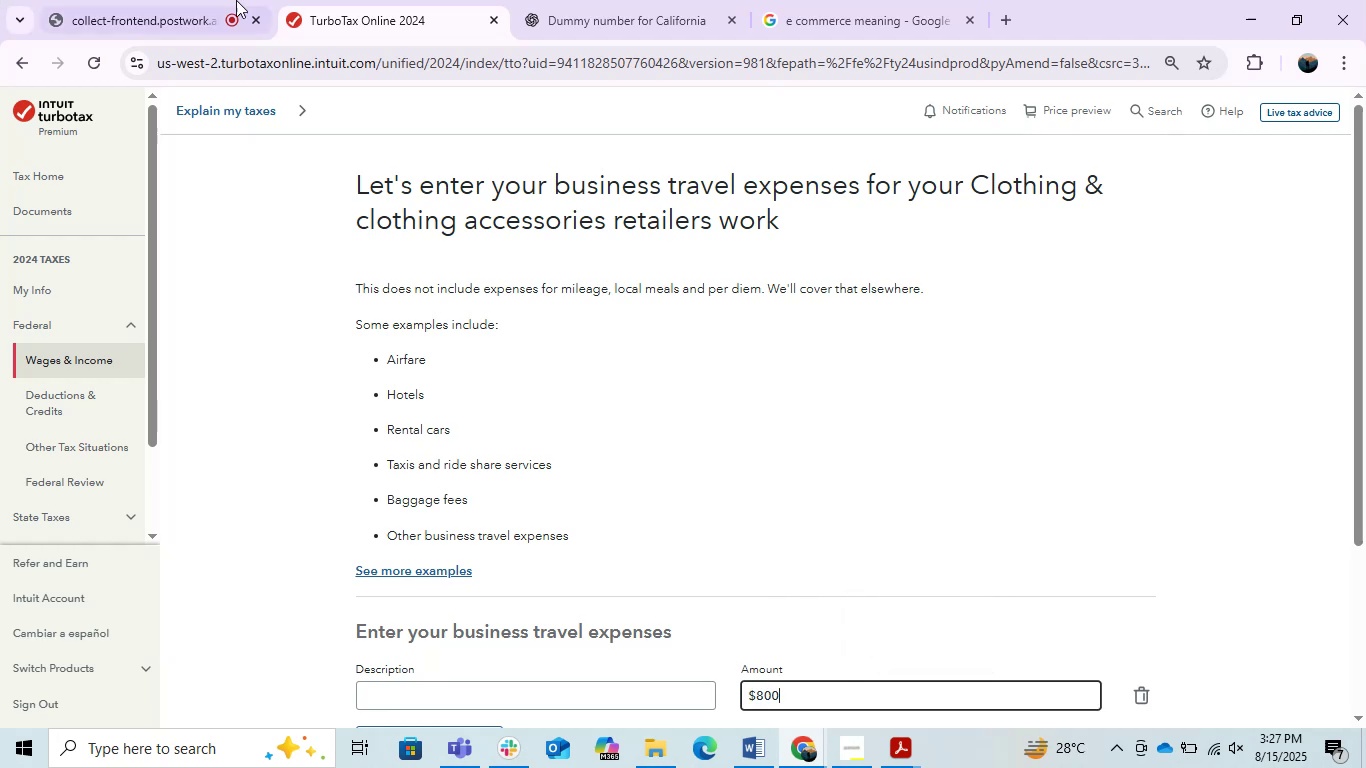 
scroll: coordinate [809, 383], scroll_direction: down, amount: 2.0
 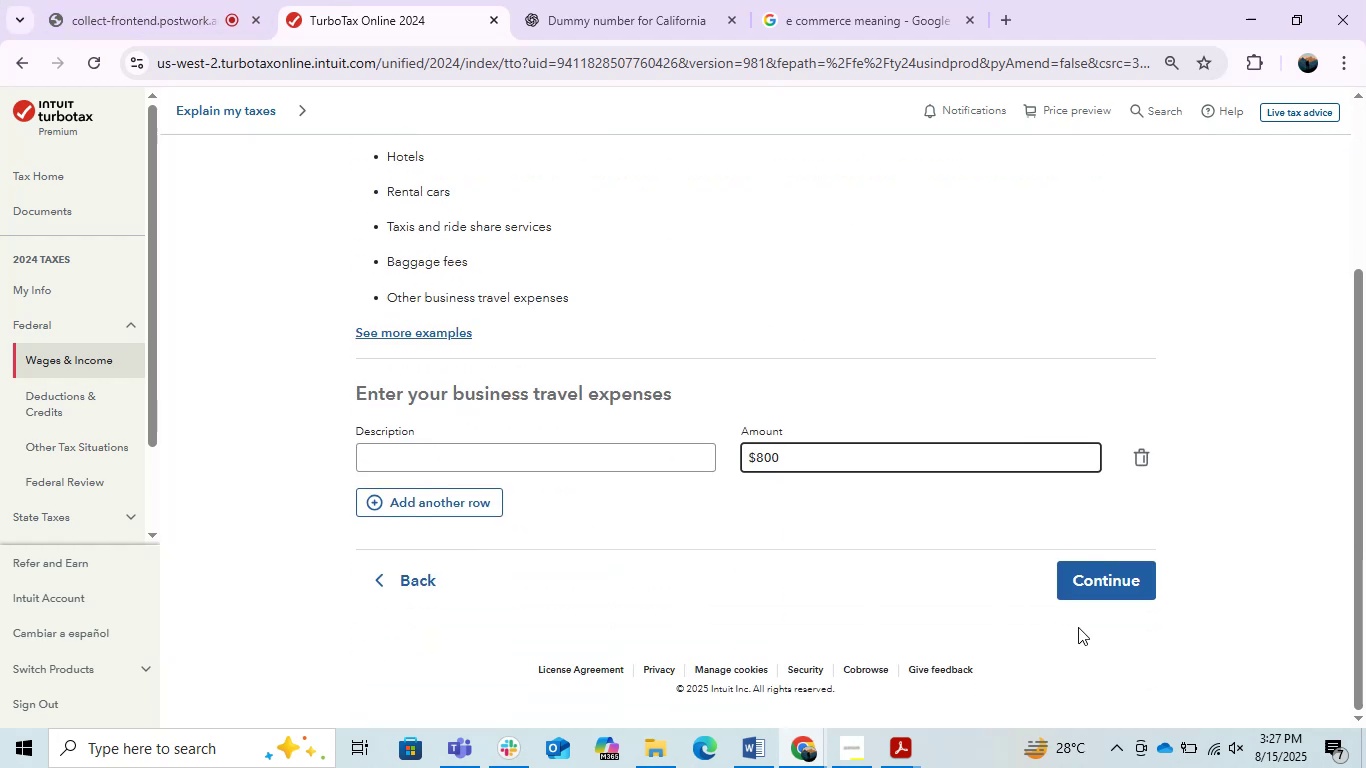 
left_click([1088, 599])
 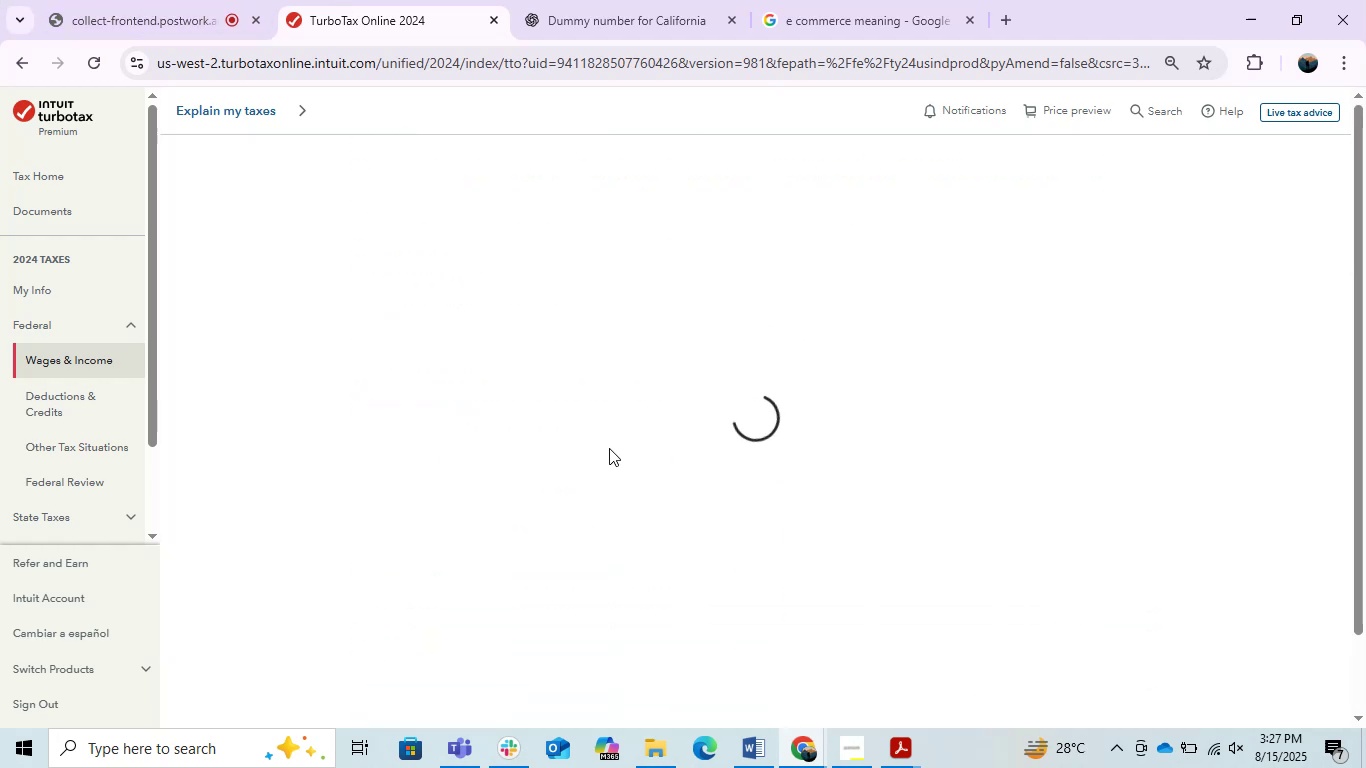 
scroll: coordinate [609, 448], scroll_direction: down, amount: 4.0
 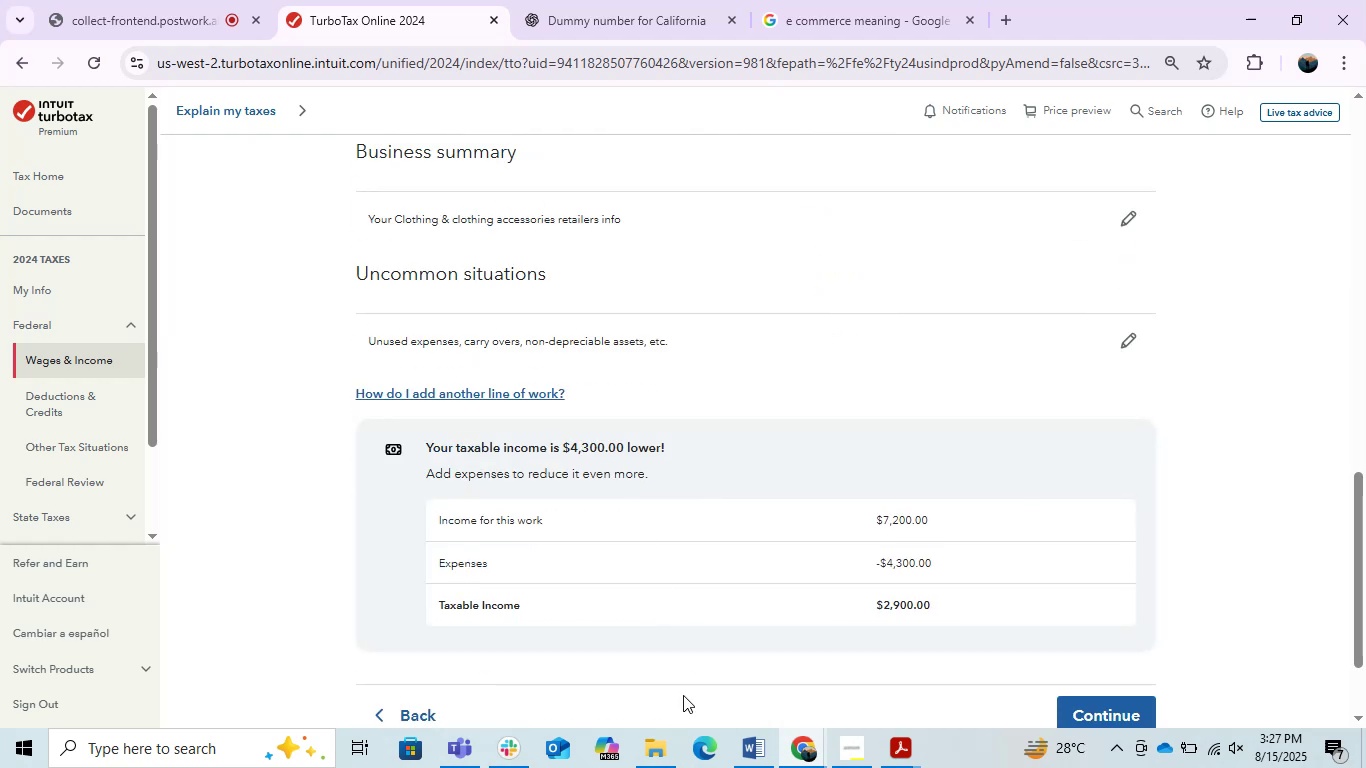 
left_click([746, 758])
 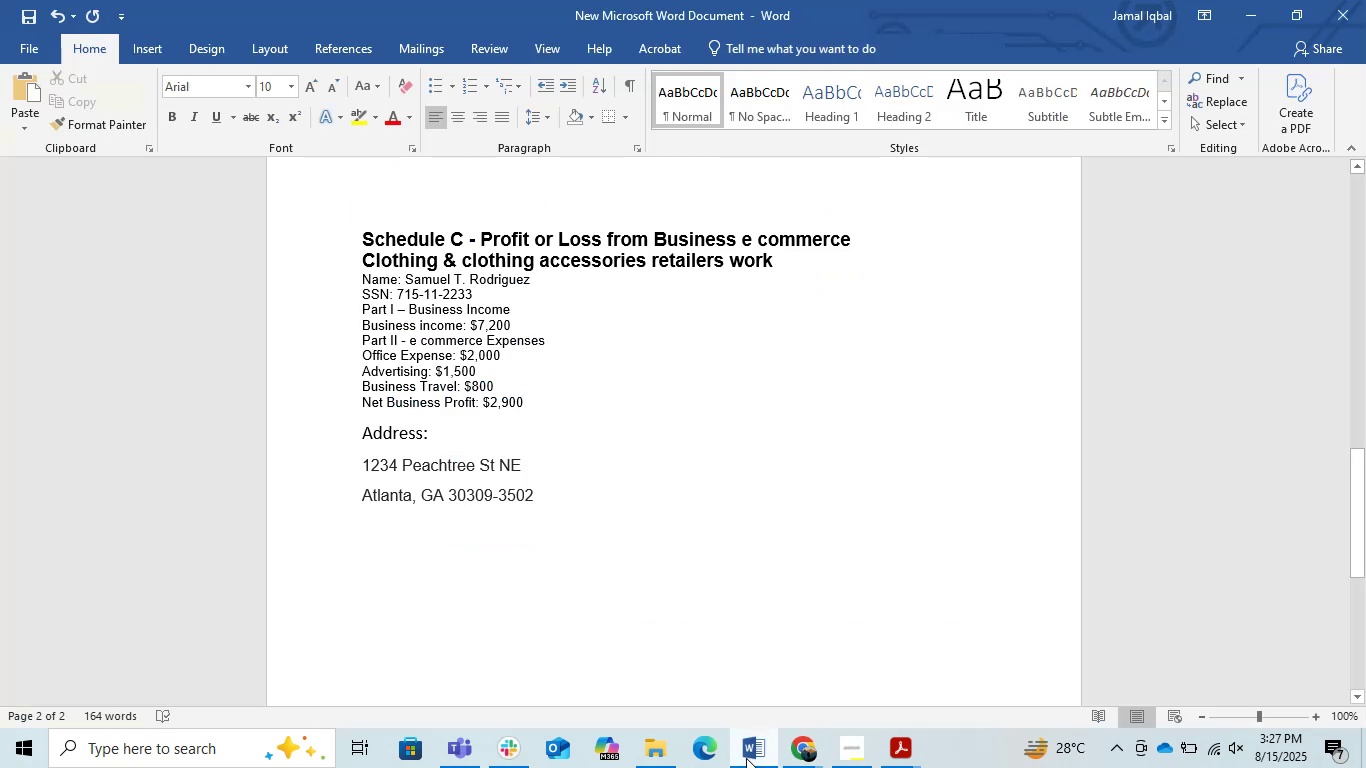 
left_click([746, 758])
 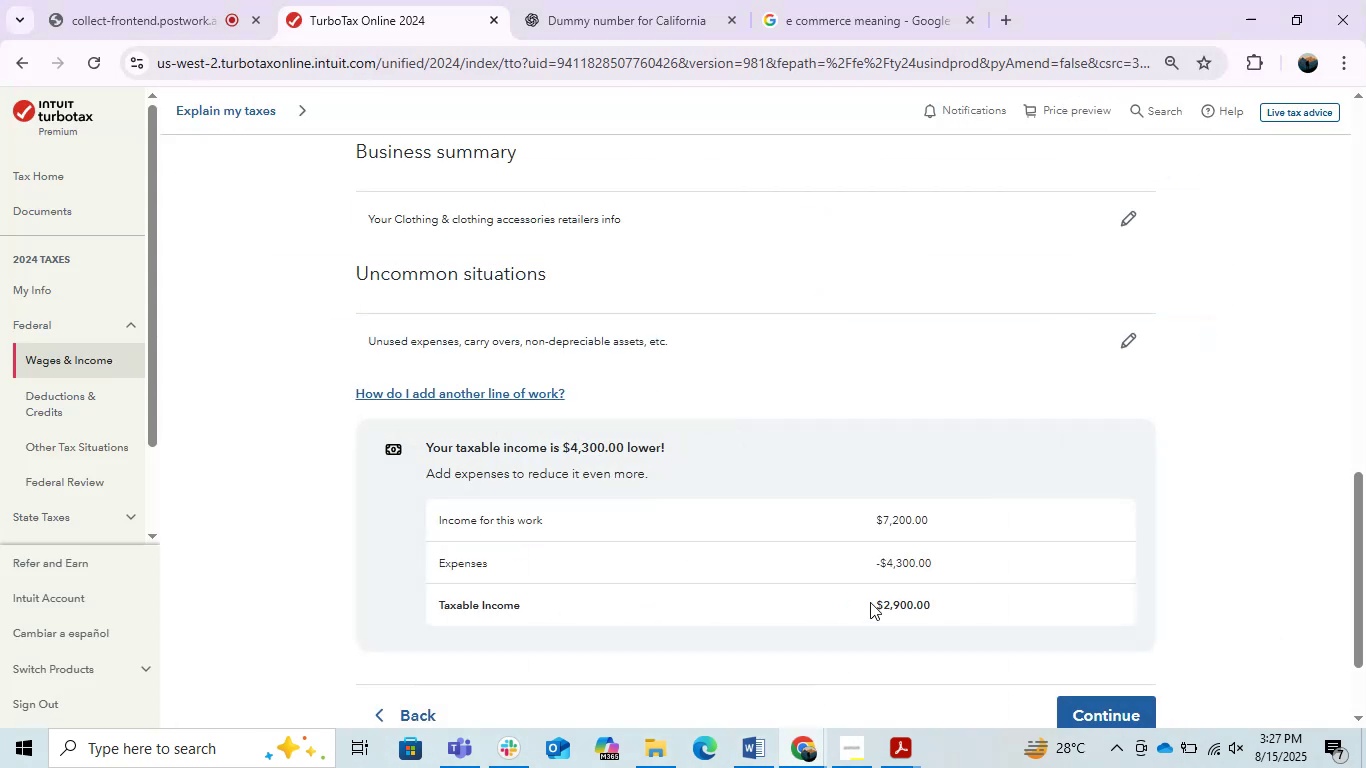 
scroll: coordinate [870, 602], scroll_direction: down, amount: 1.0
 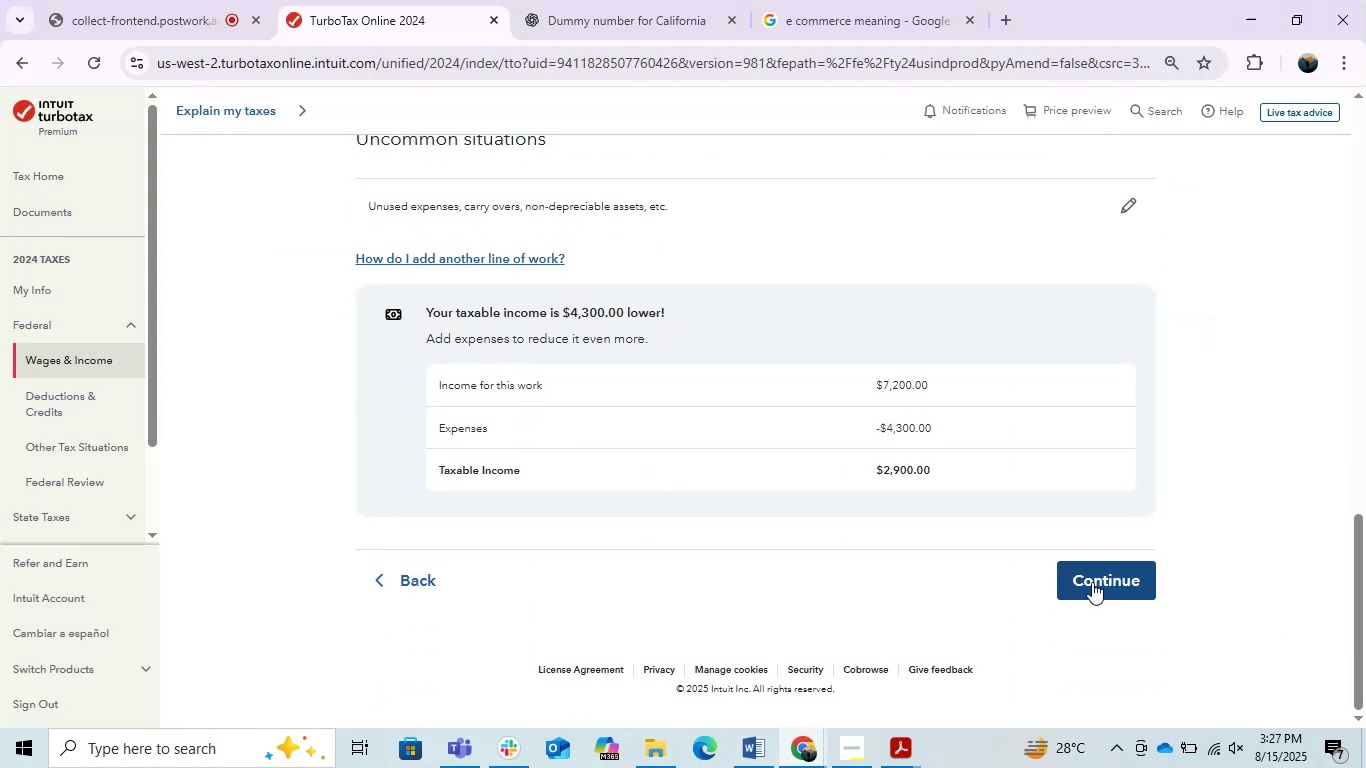 
left_click([1092, 582])
 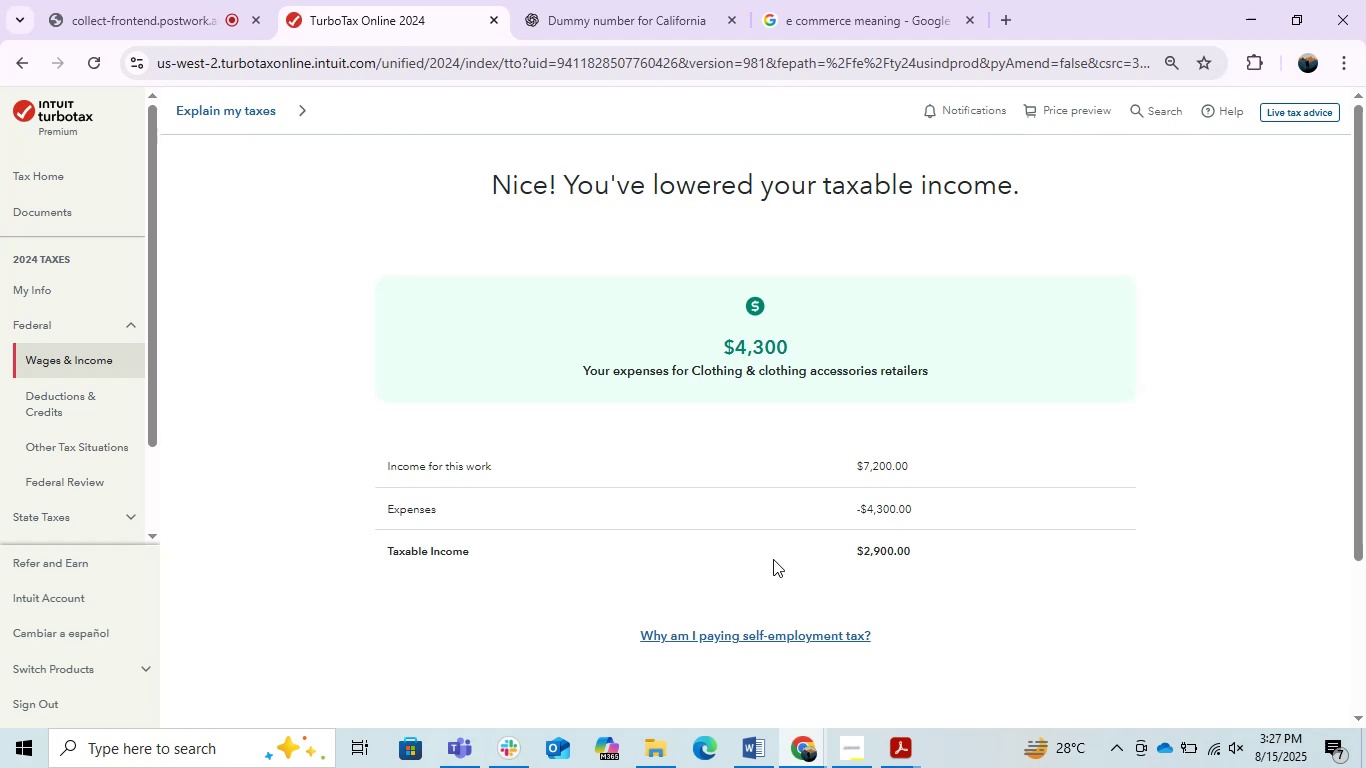 
wait(9.11)
 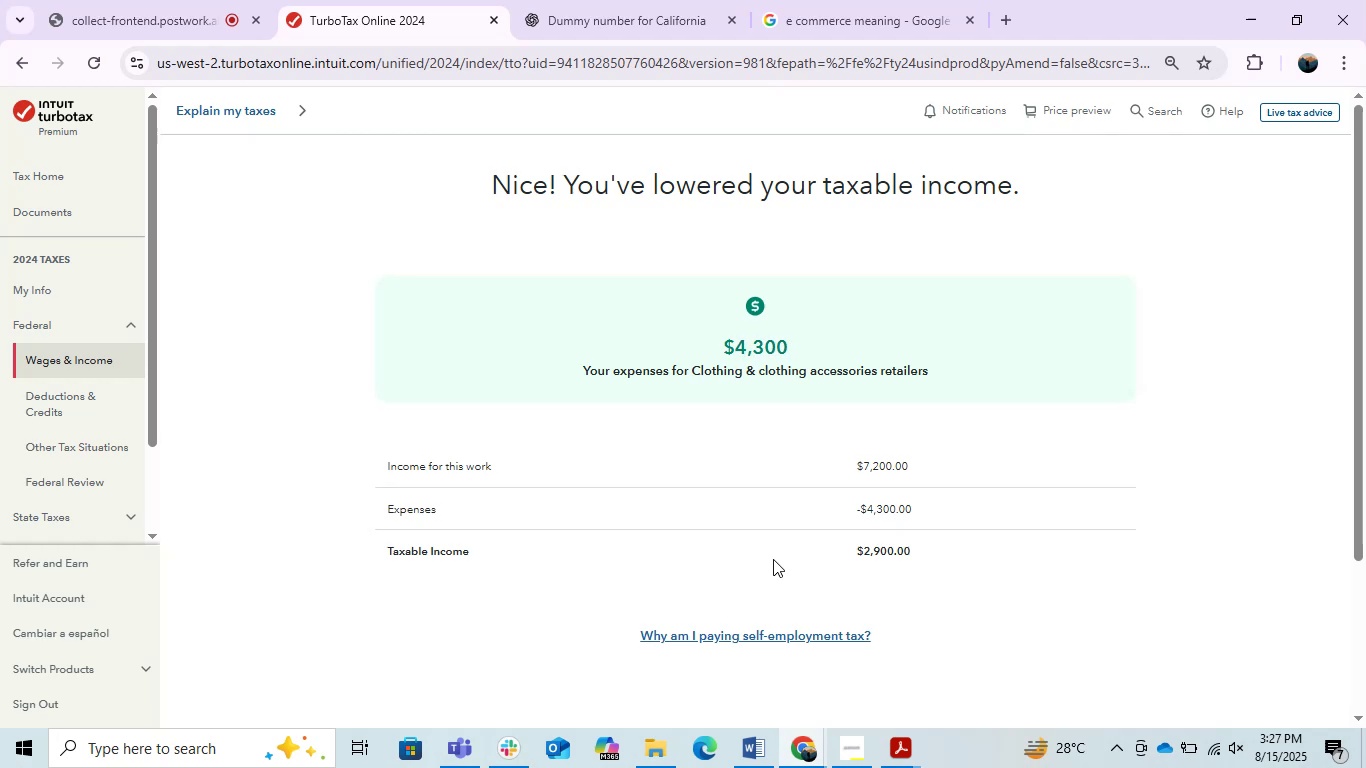 
scroll: coordinate [827, 549], scroll_direction: down, amount: 2.0
 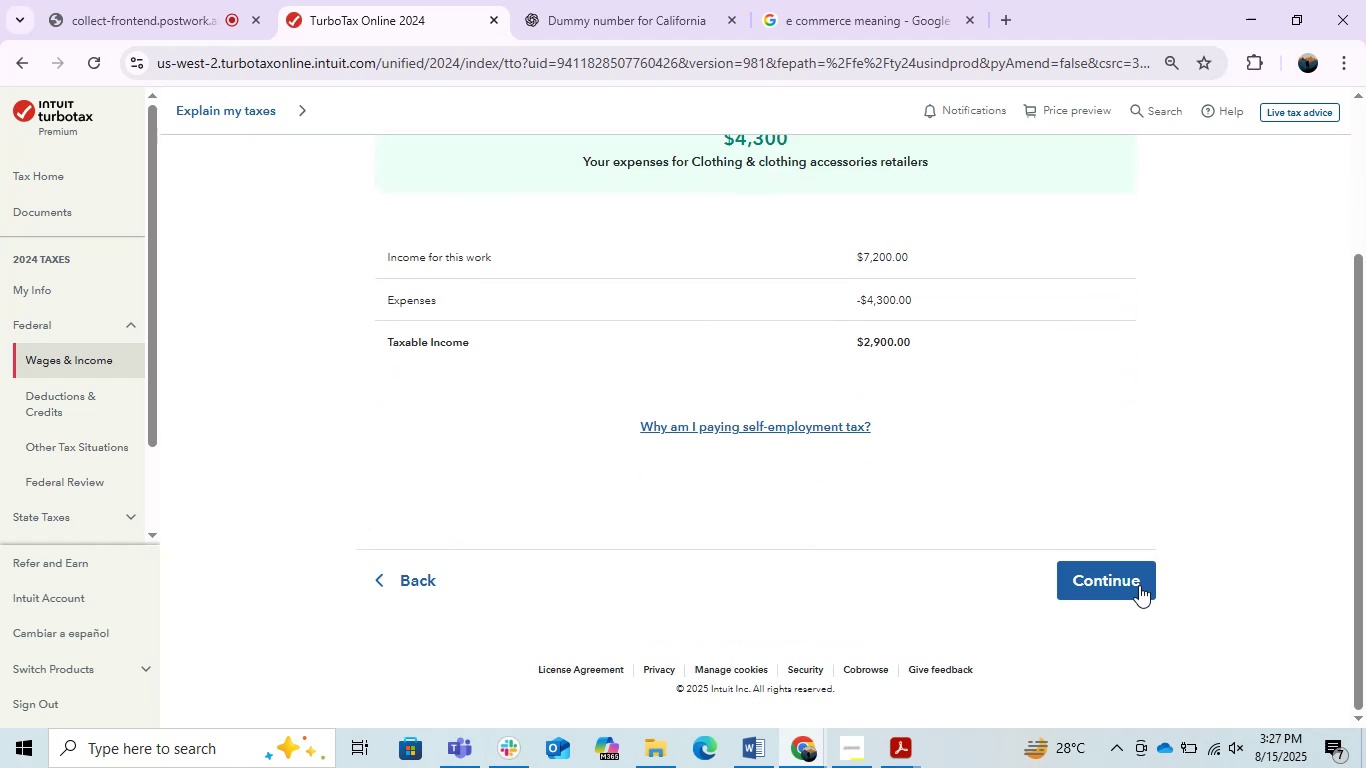 
left_click([1121, 593])
 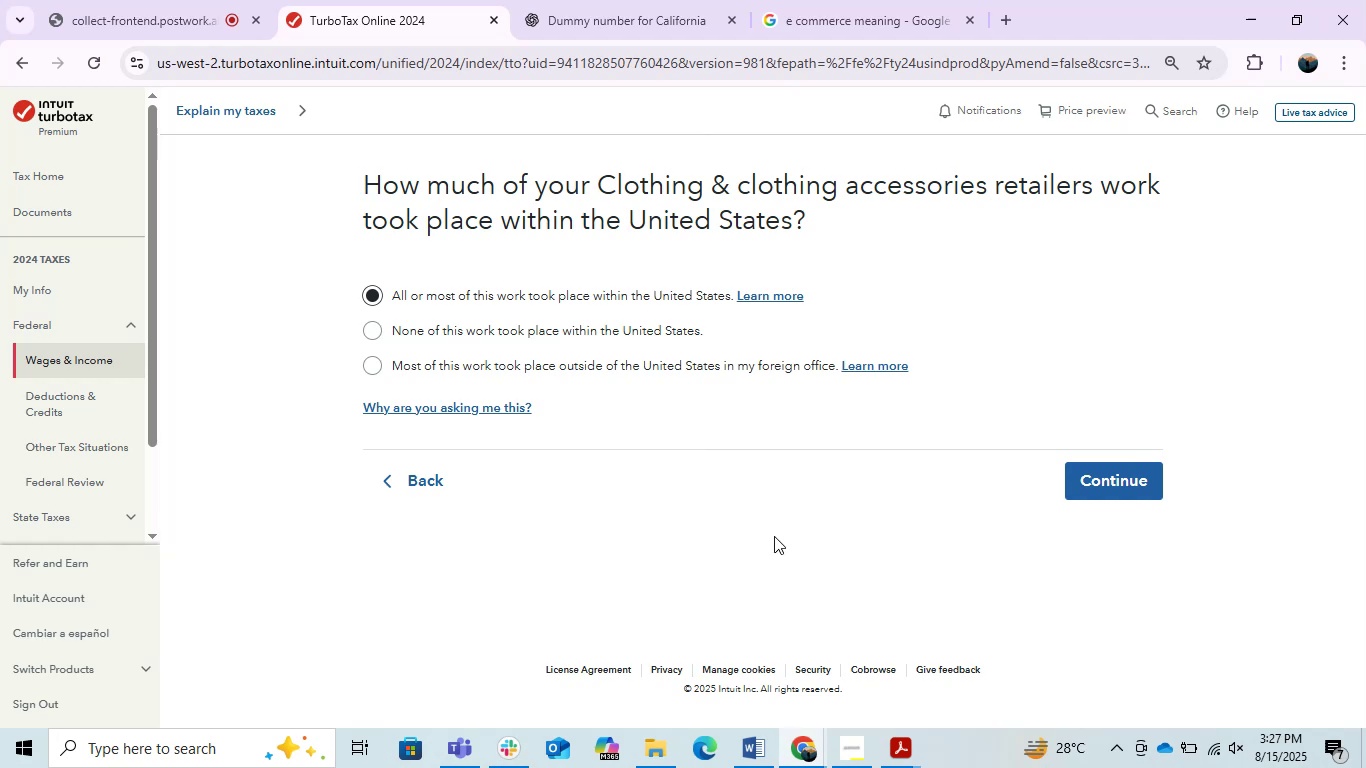 
wait(12.39)
 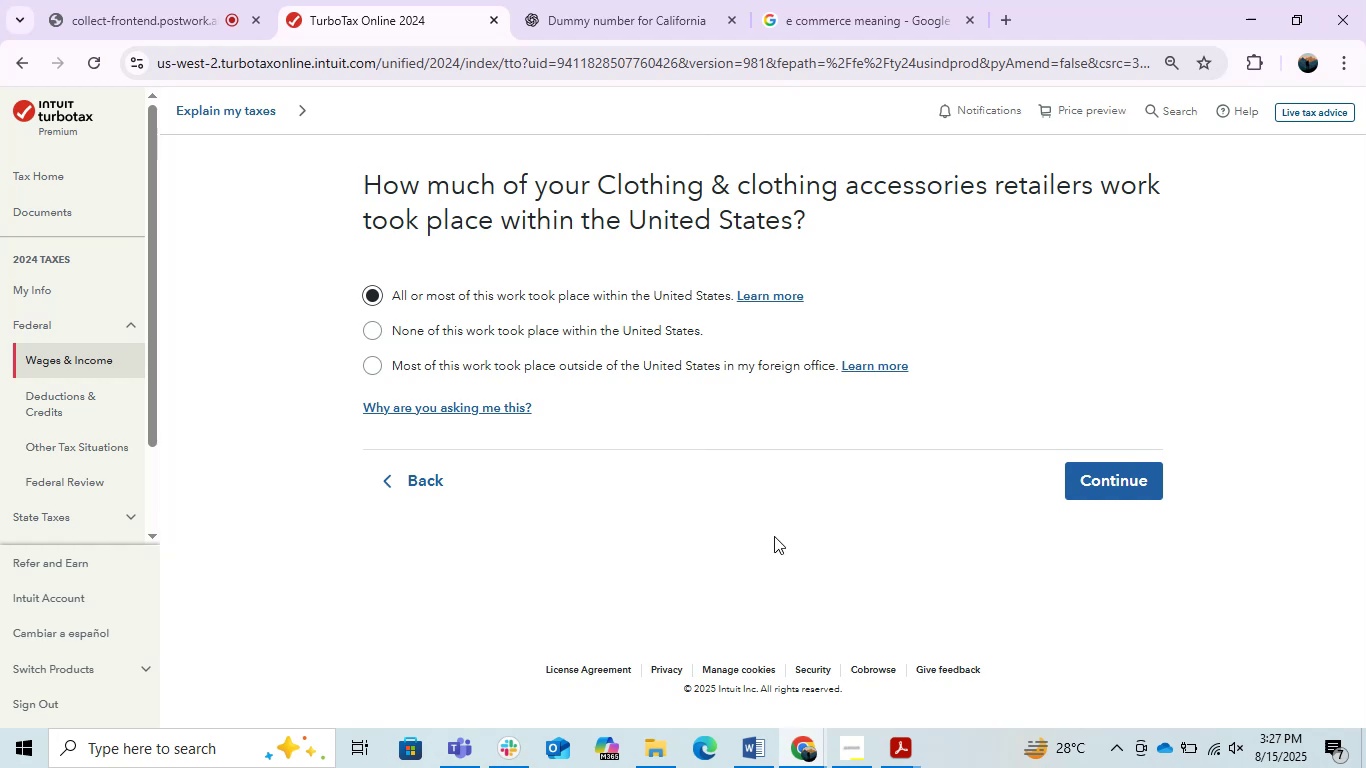 
left_click([1092, 487])
 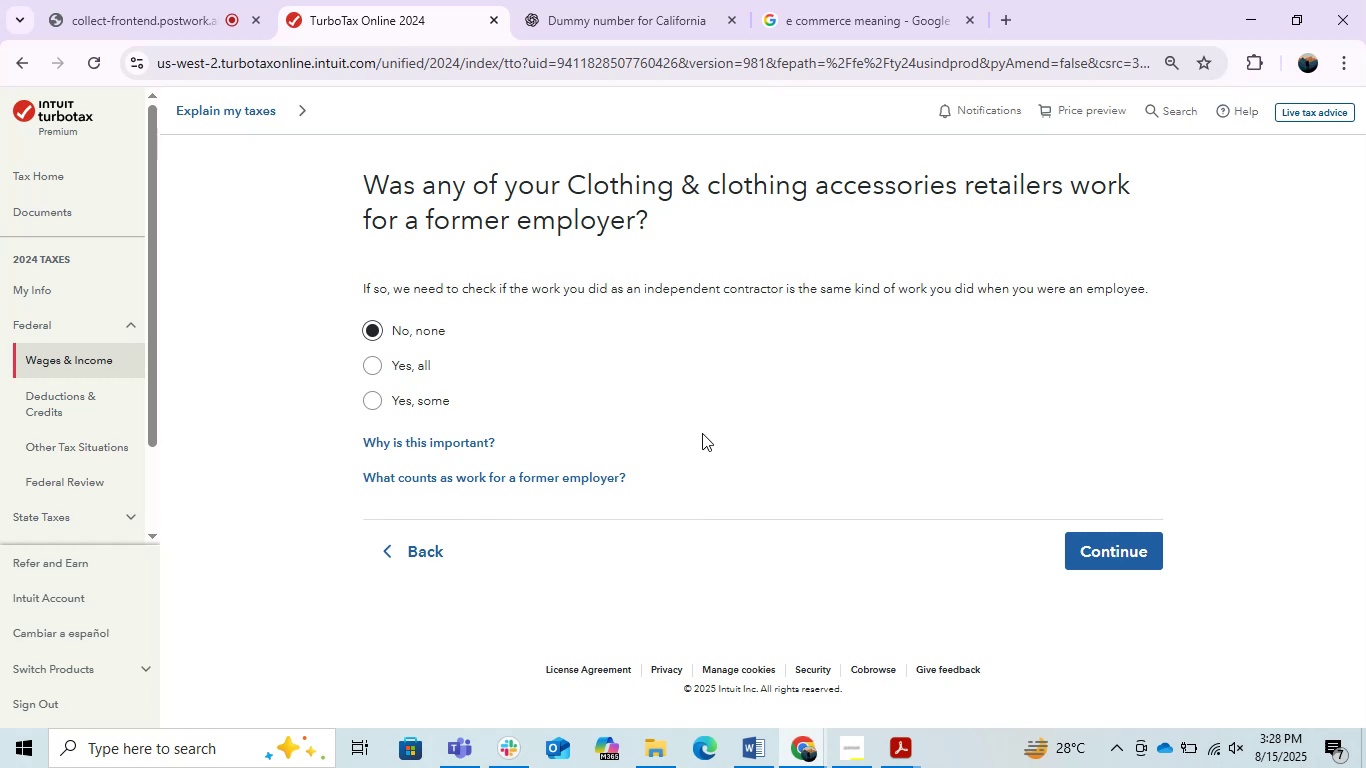 
wait(31.26)
 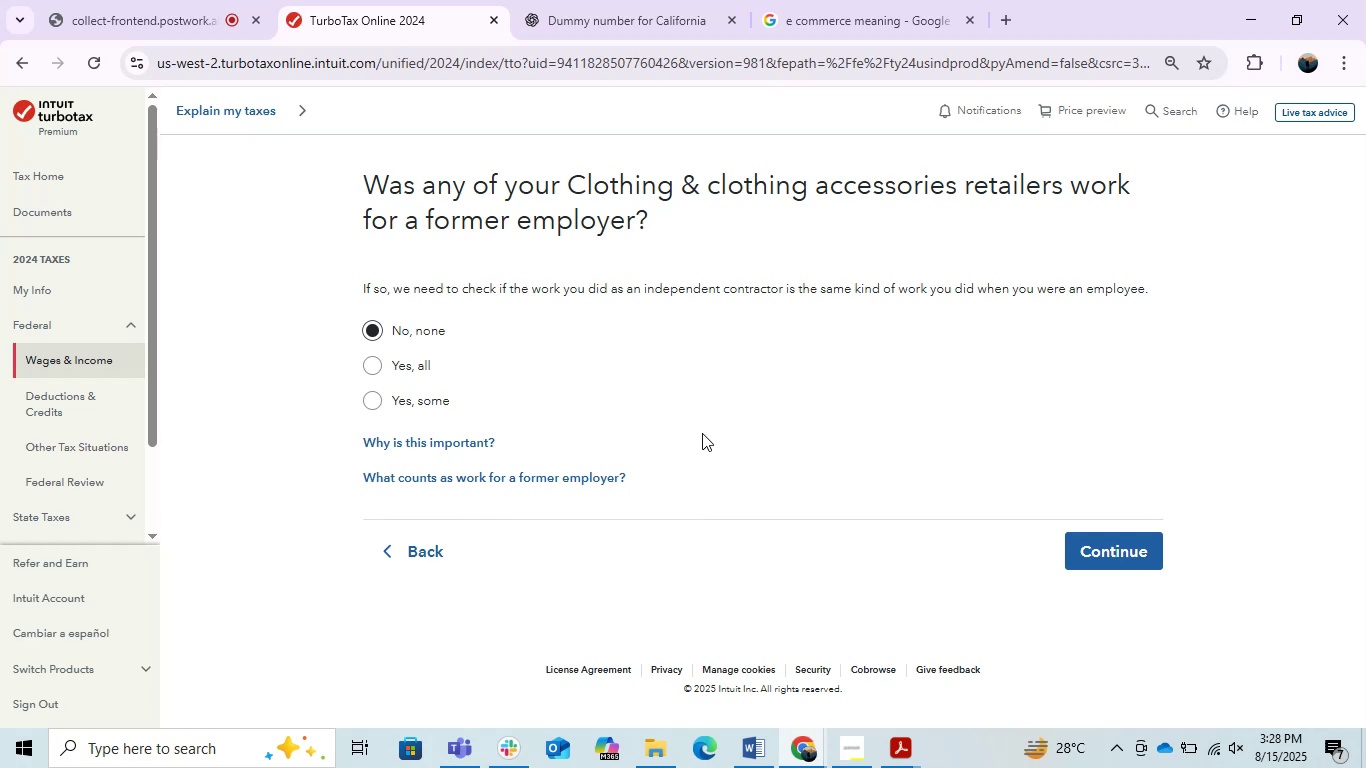 
left_click([1102, 546])
 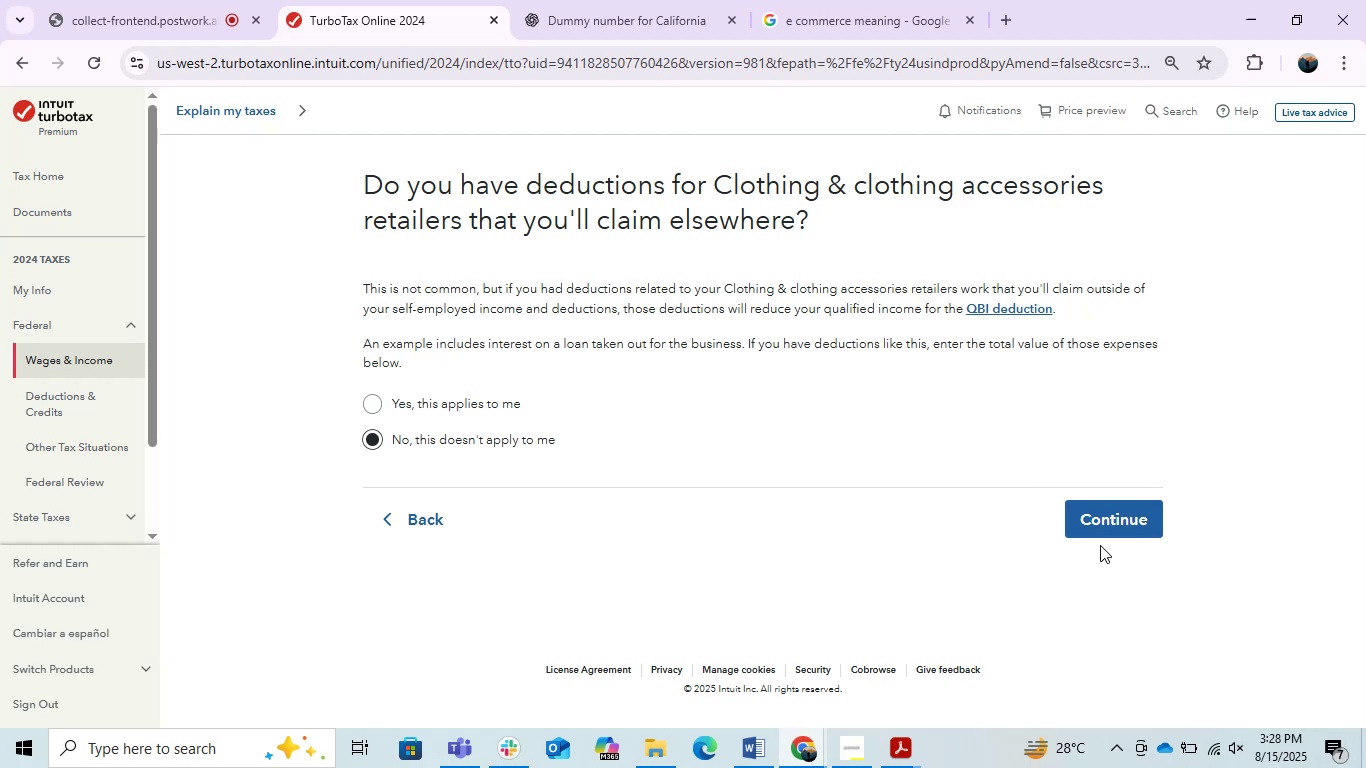 
wait(19.65)
 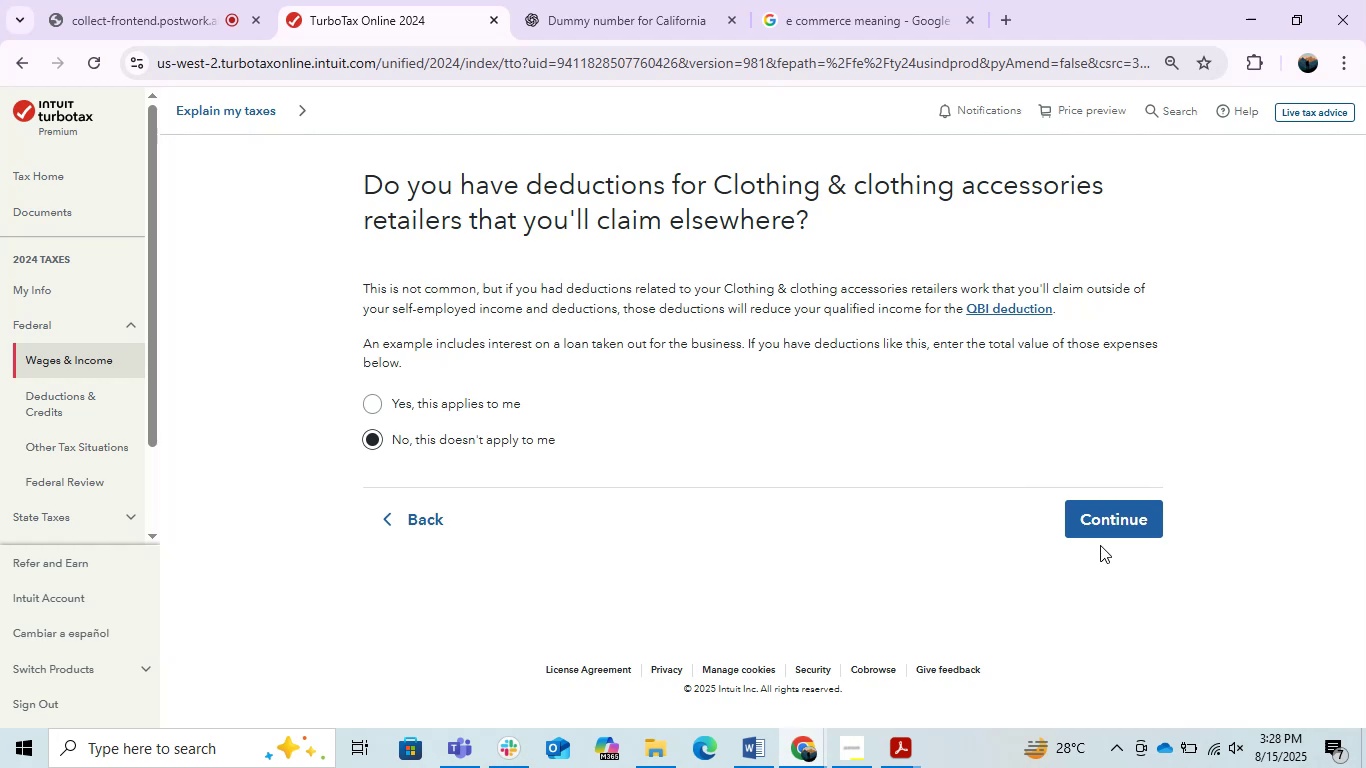 
double_click([1114, 528])
 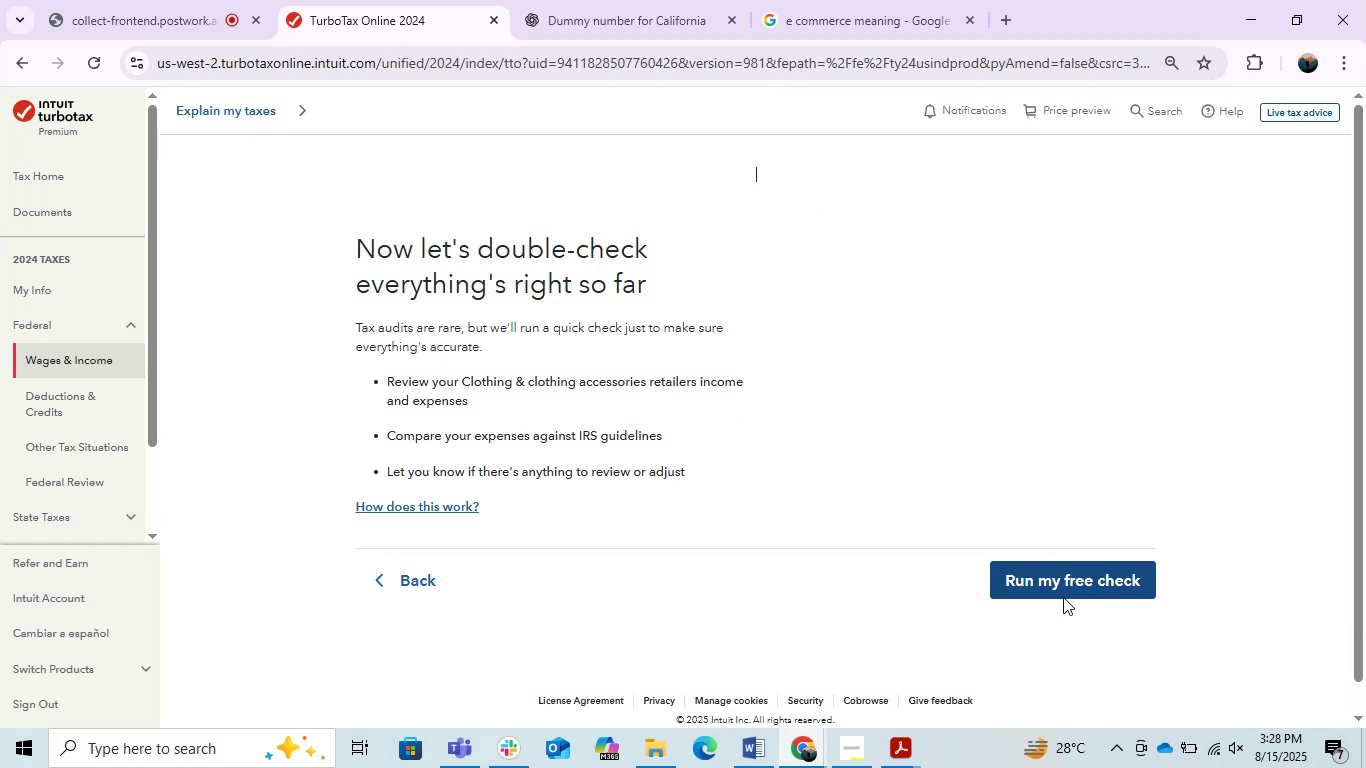 
left_click([1066, 659])
 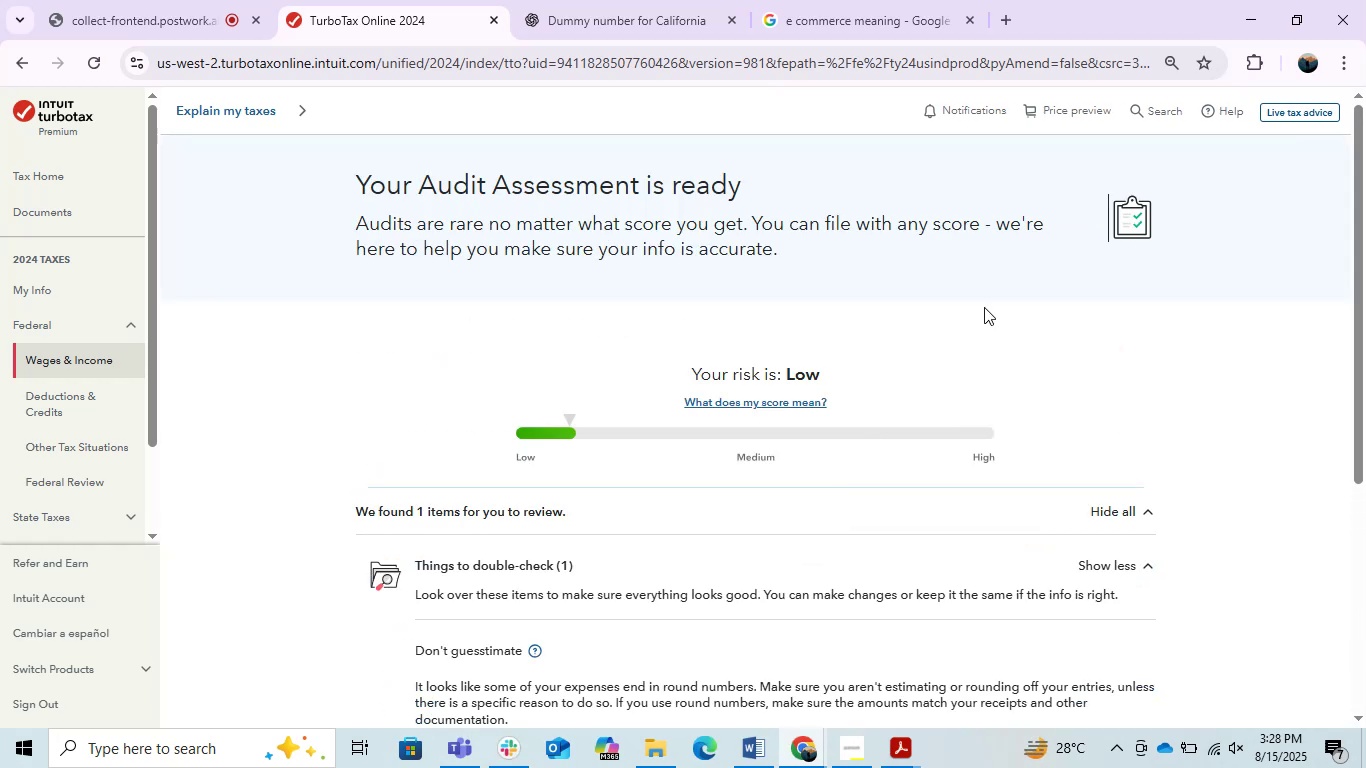 
wait(5.68)
 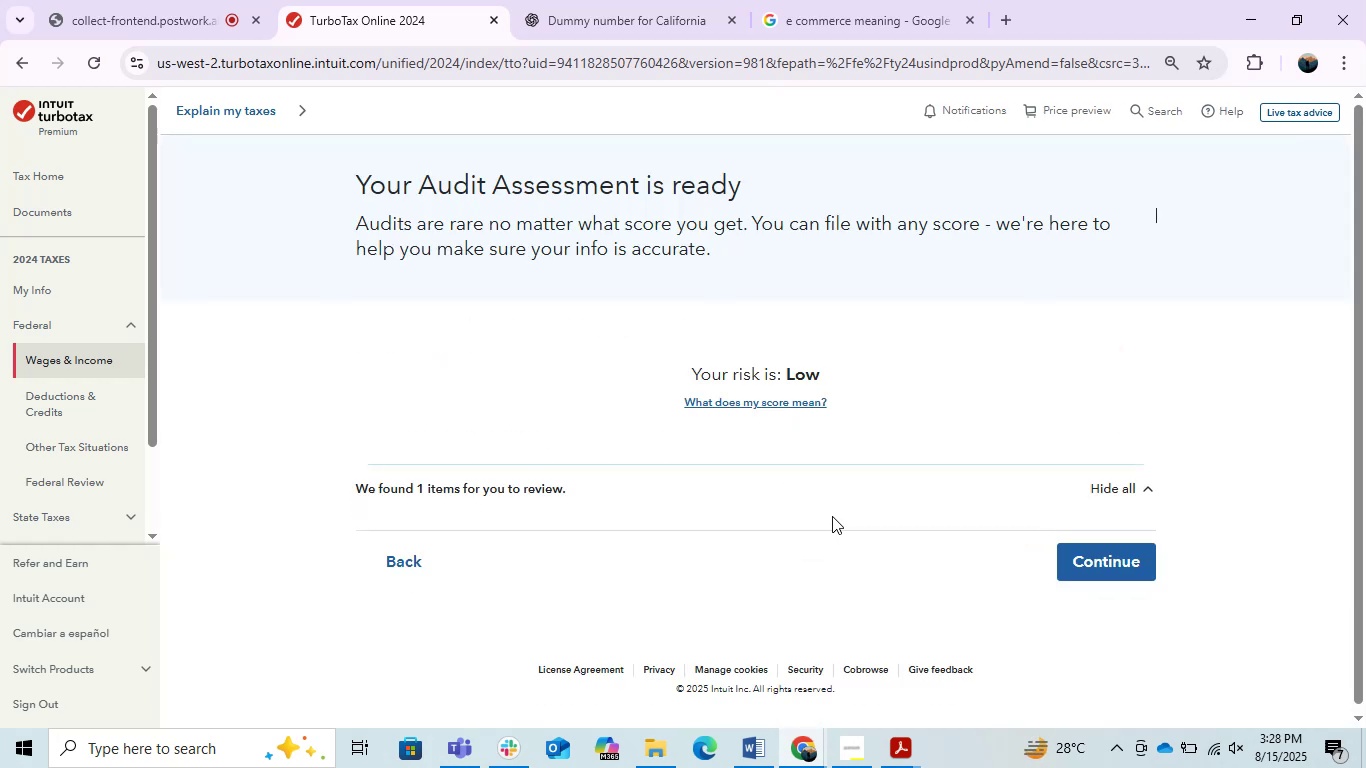 
scroll: coordinate [1116, 371], scroll_direction: down, amount: 2.0
 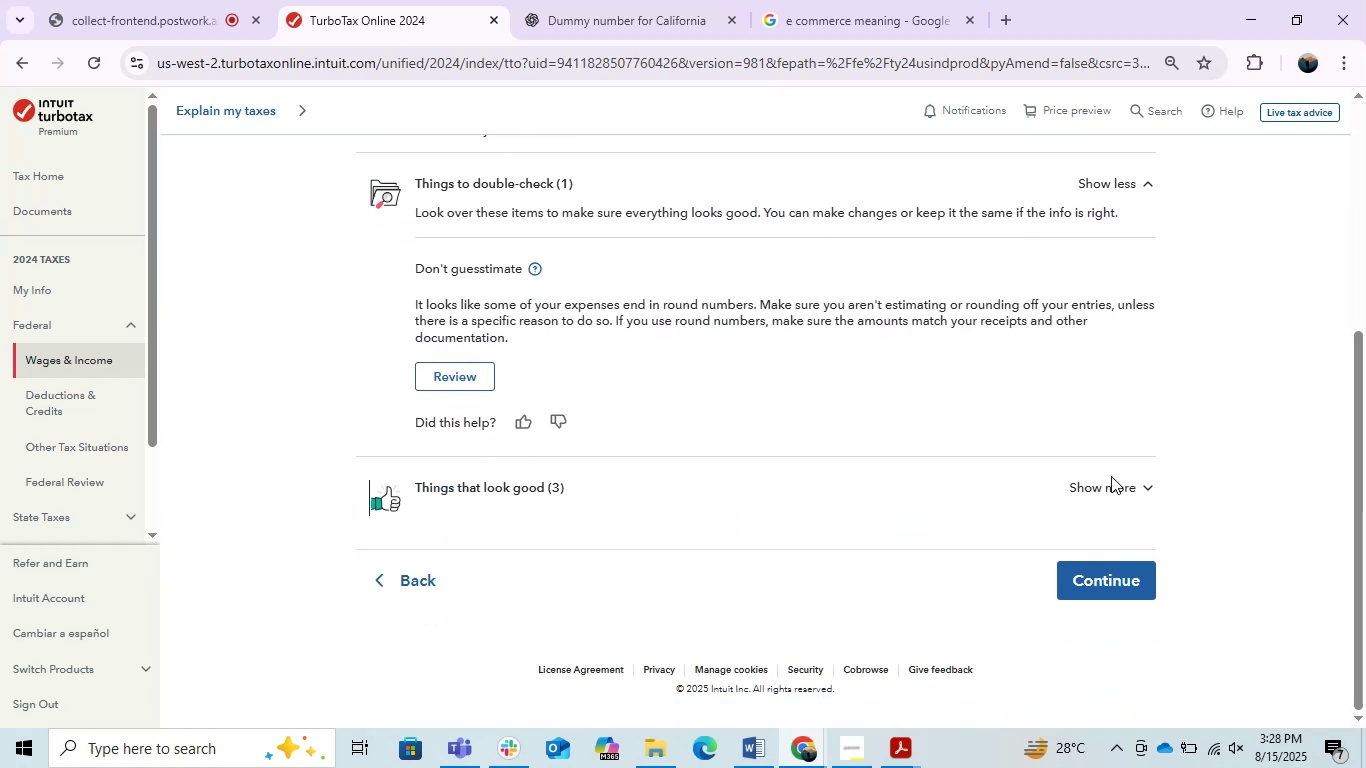 
double_click([1094, 486])
 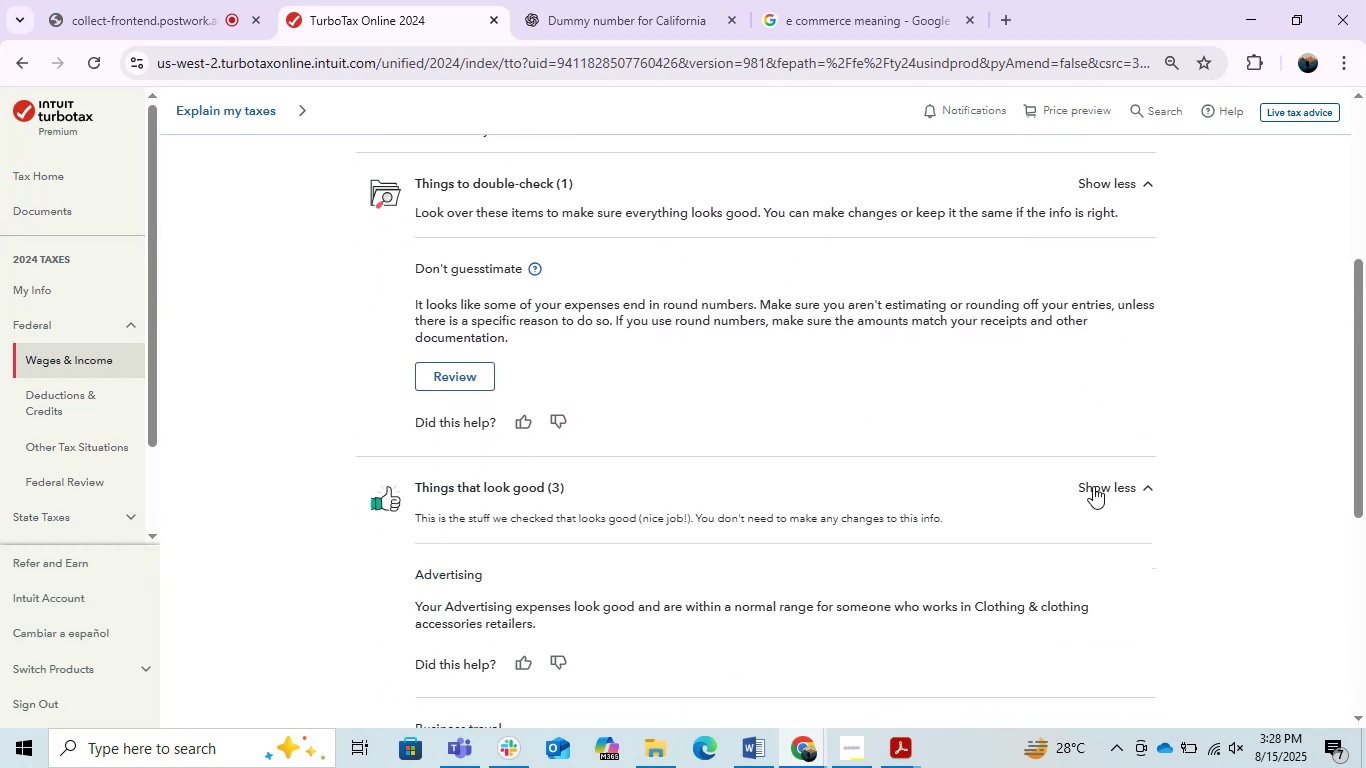 
left_click([1093, 486])
 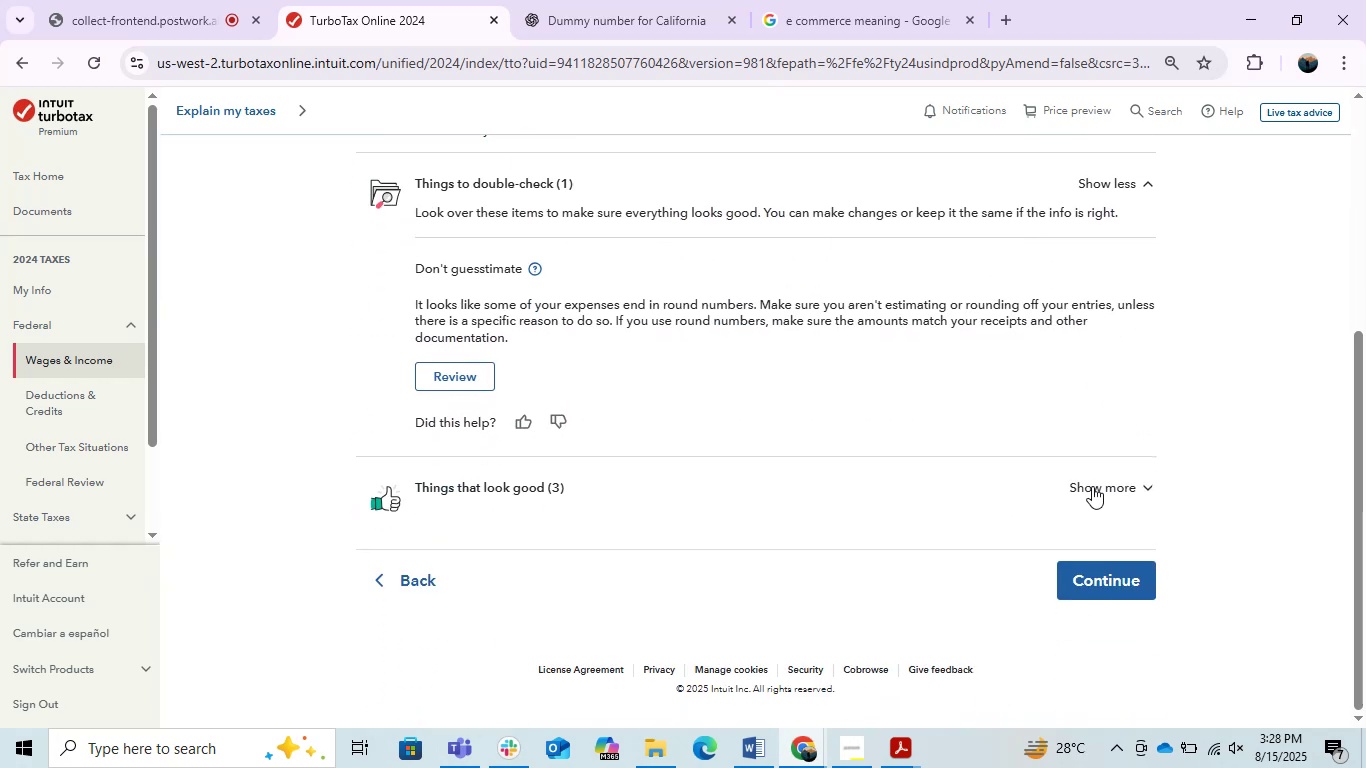 
left_click([1089, 486])
 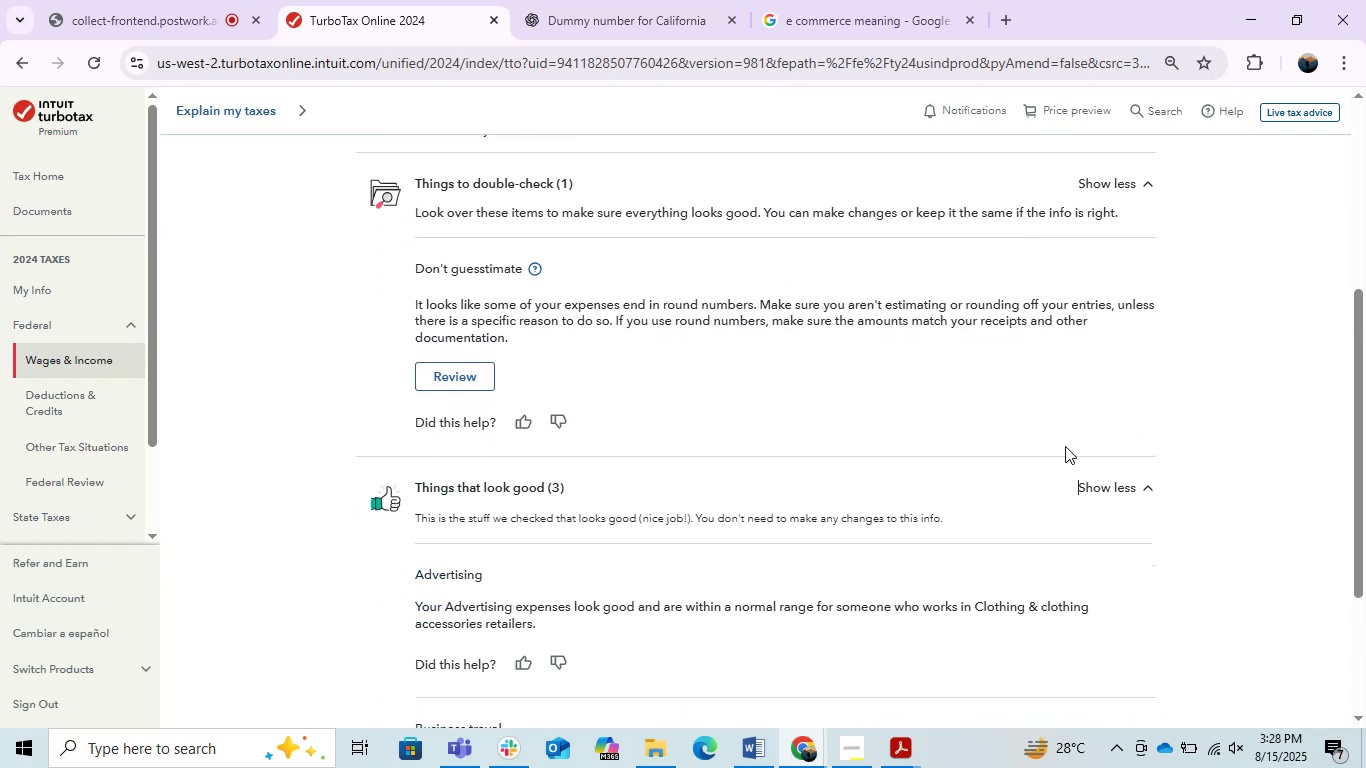 
scroll: coordinate [1065, 446], scroll_direction: down, amount: 4.0
 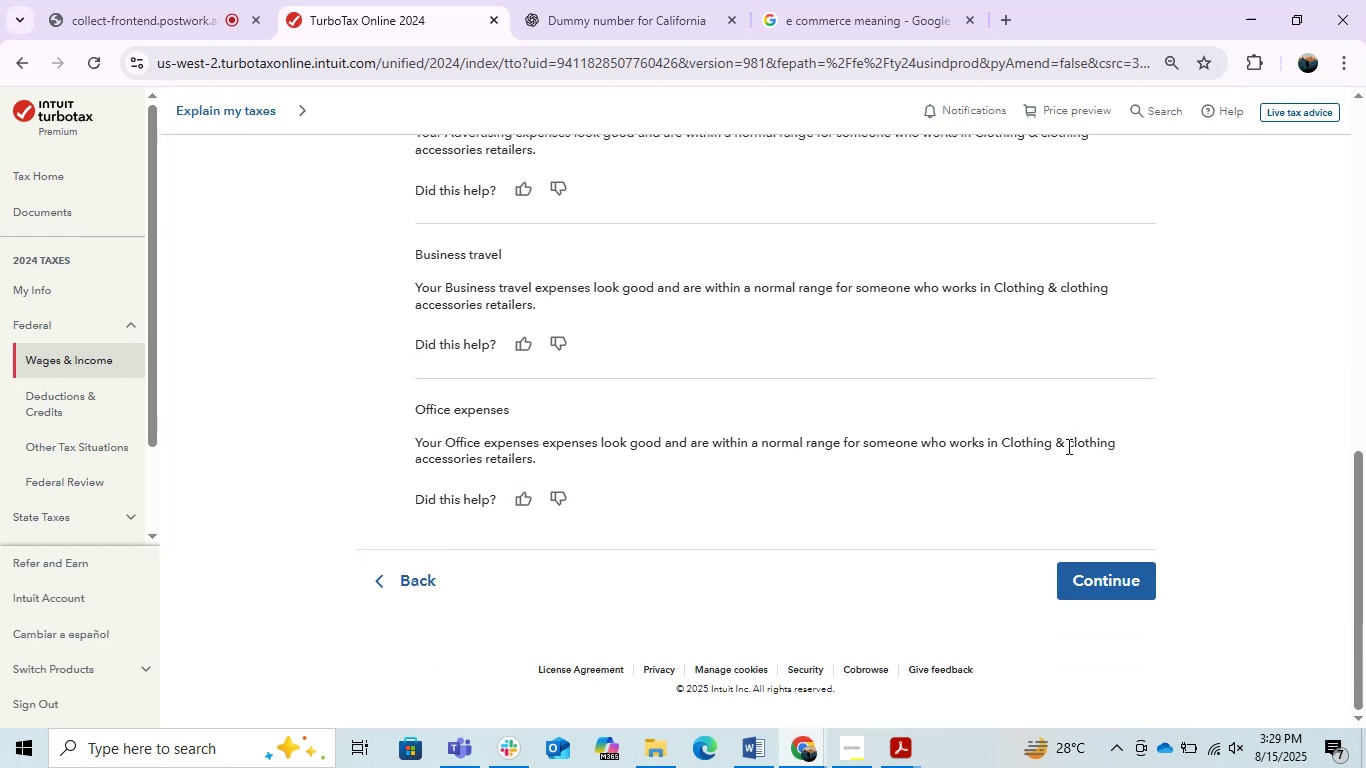 
scroll: coordinate [1067, 446], scroll_direction: up, amount: 3.0
 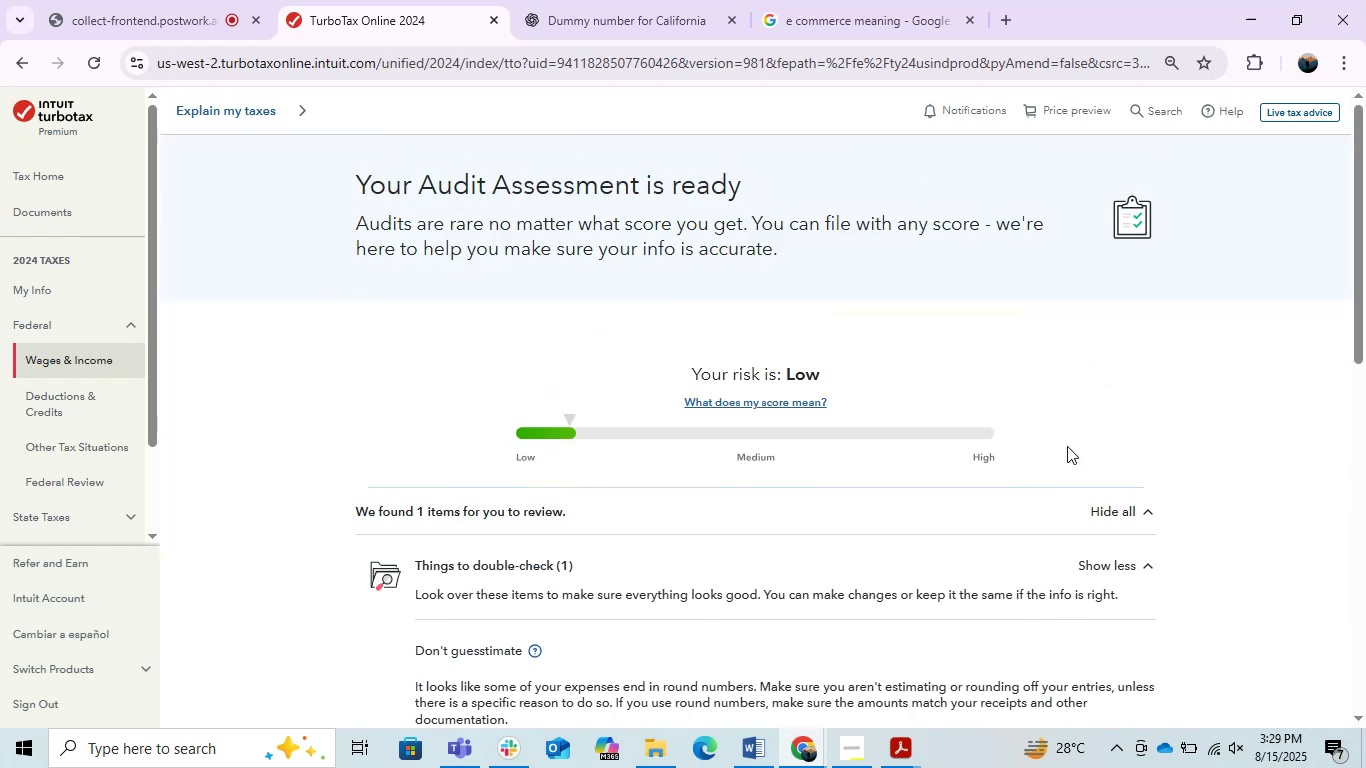 
scroll: coordinate [1067, 446], scroll_direction: down, amount: 4.0
 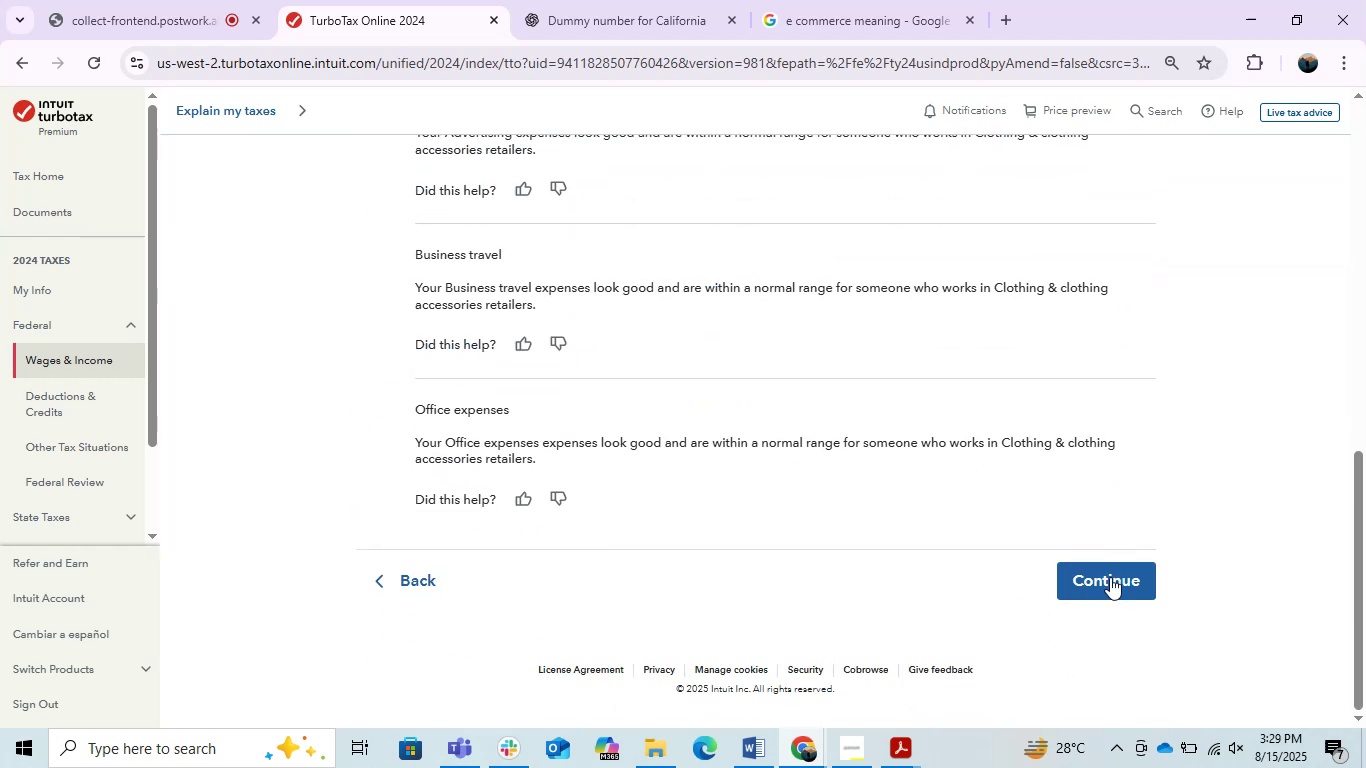 
left_click([1110, 580])
 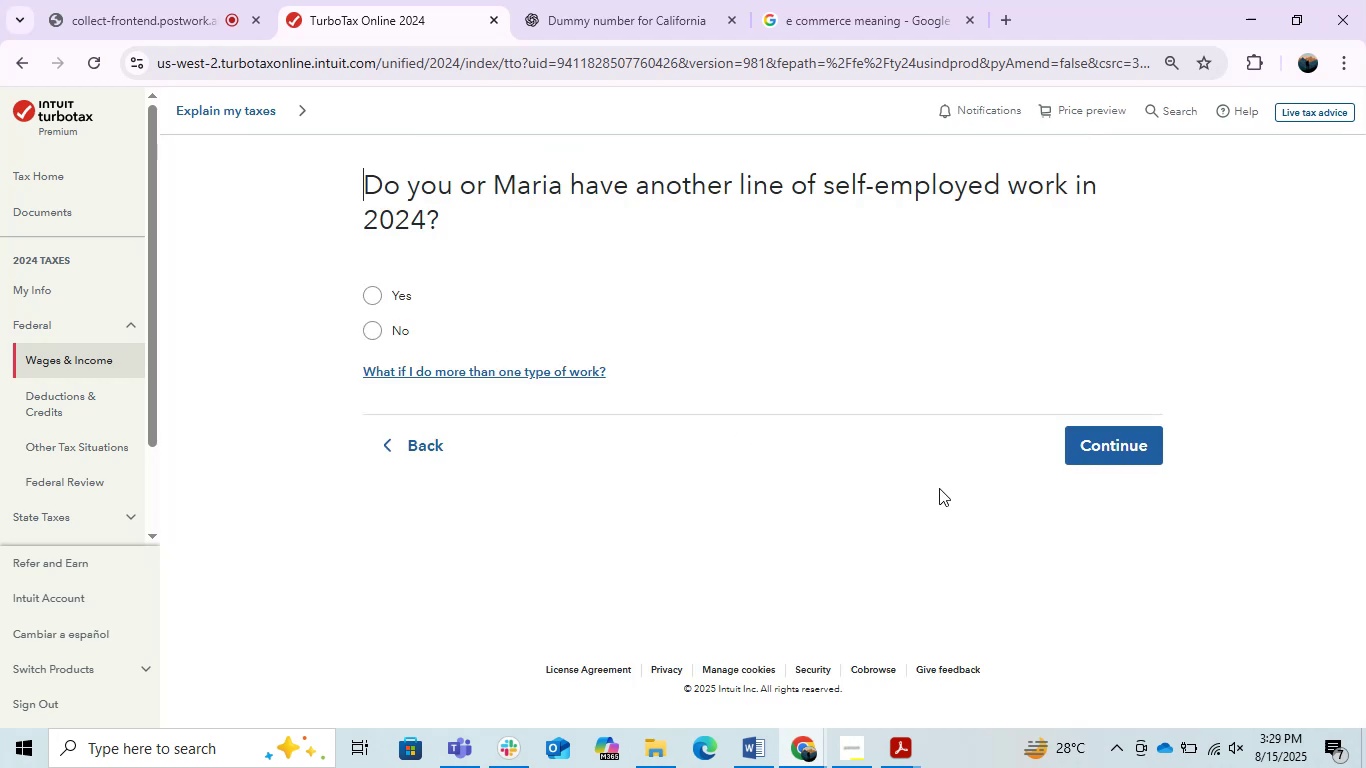 
wait(6.19)
 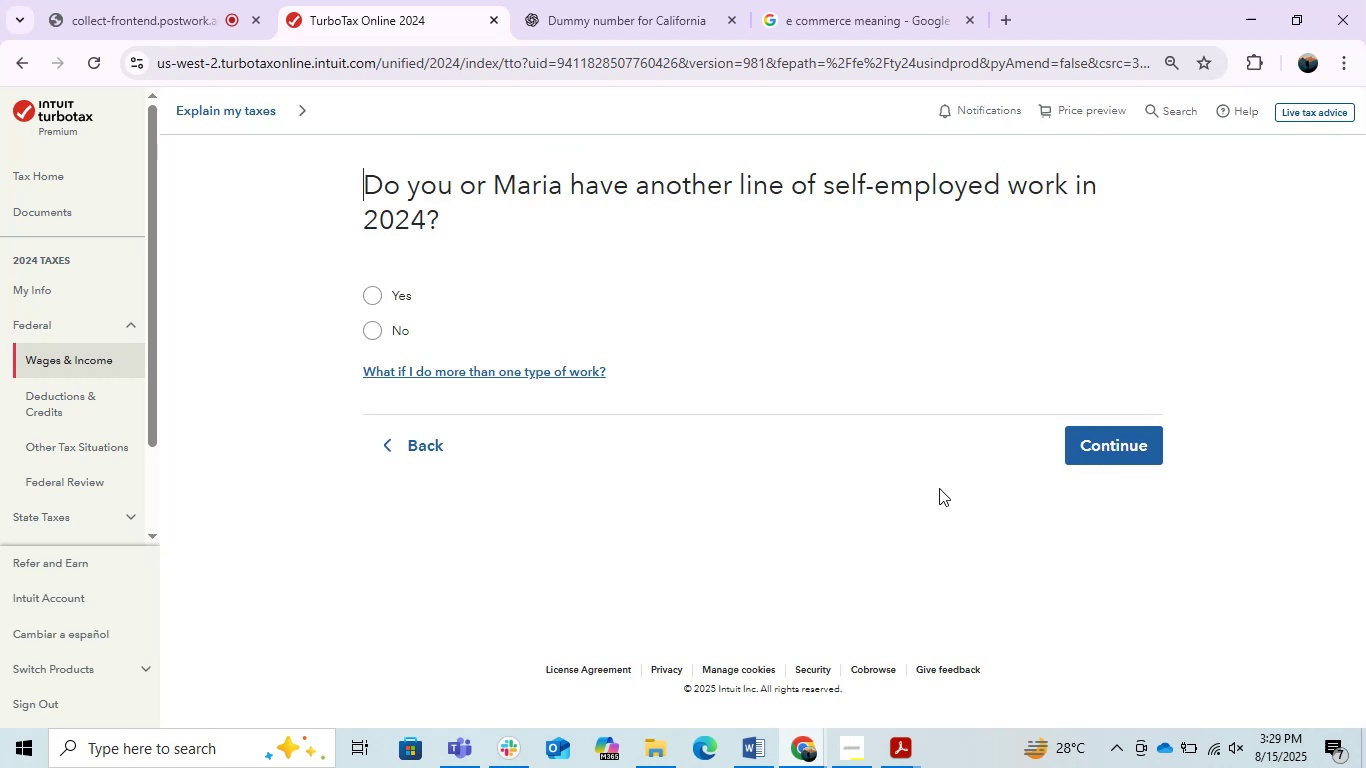 
left_click([388, 328])
 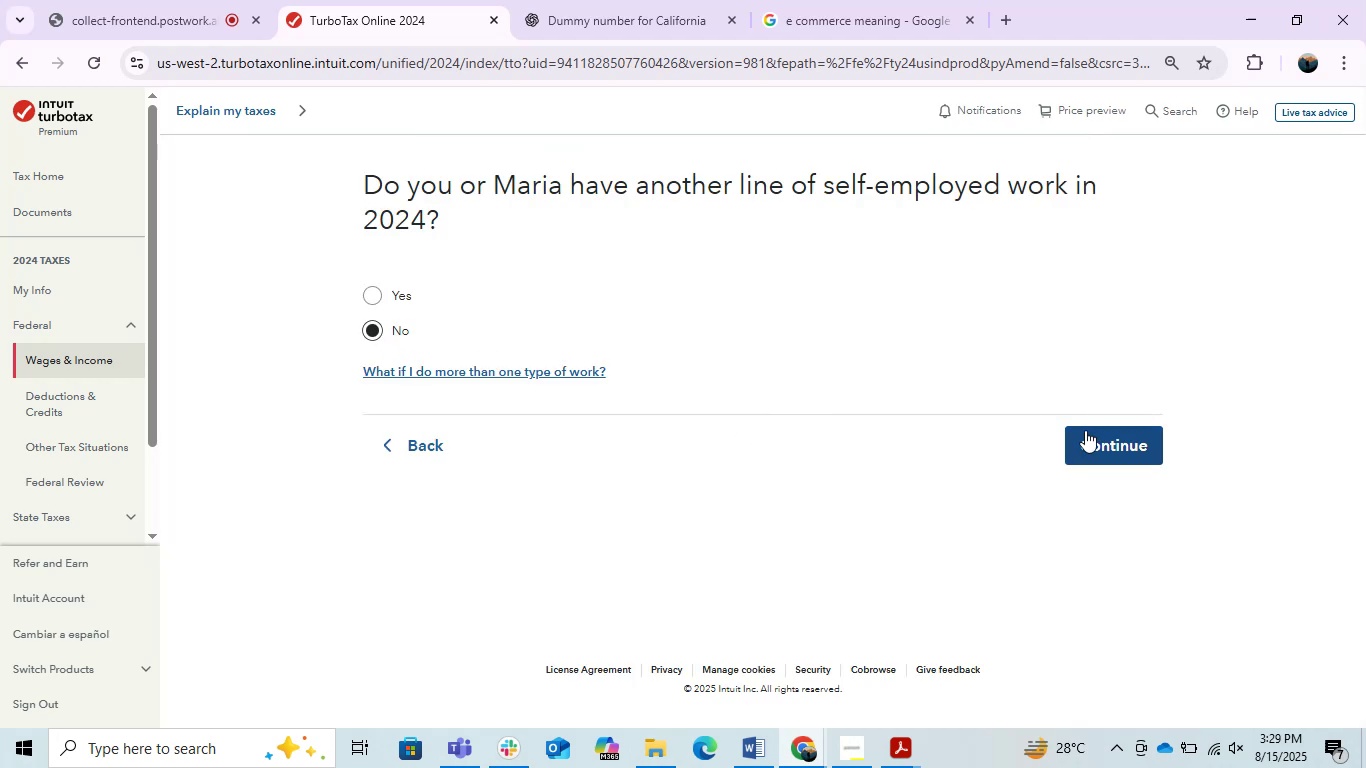 
left_click([1085, 431])
 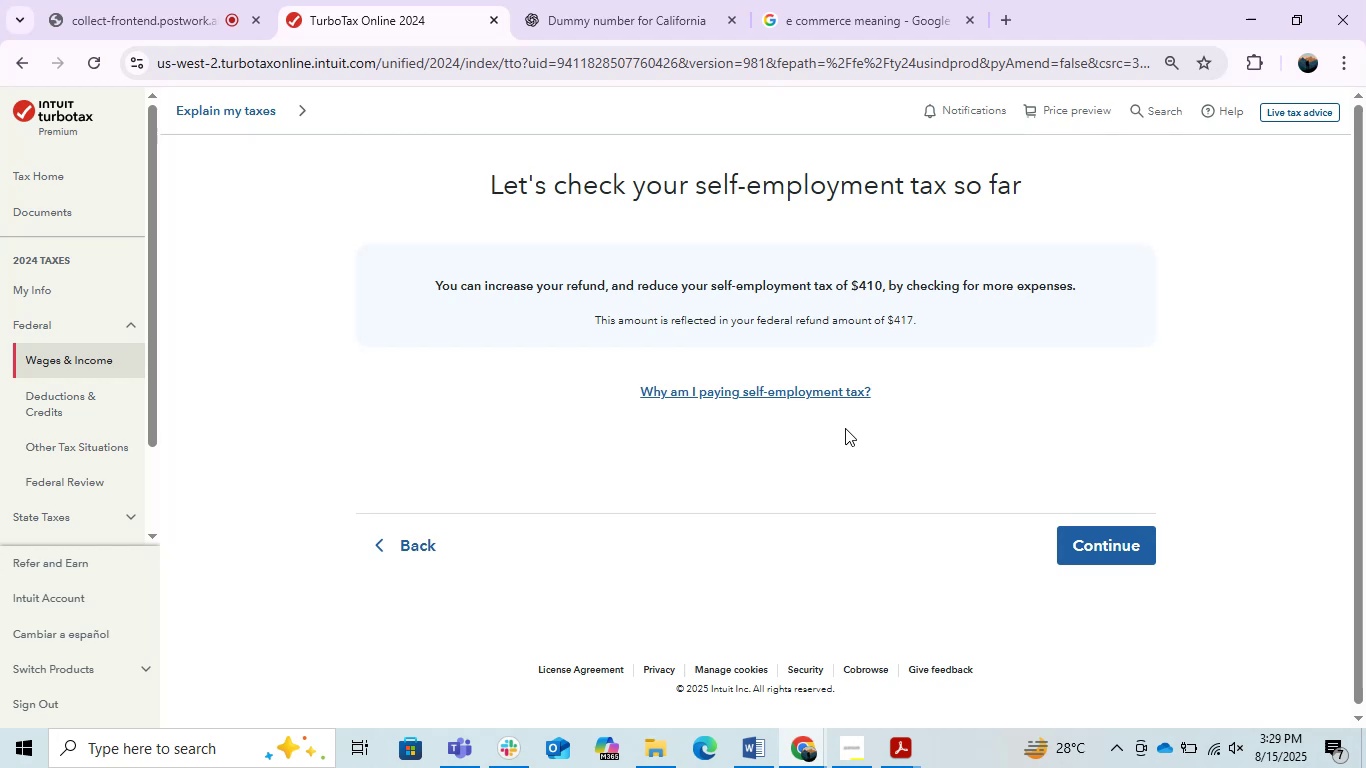 
wait(7.1)
 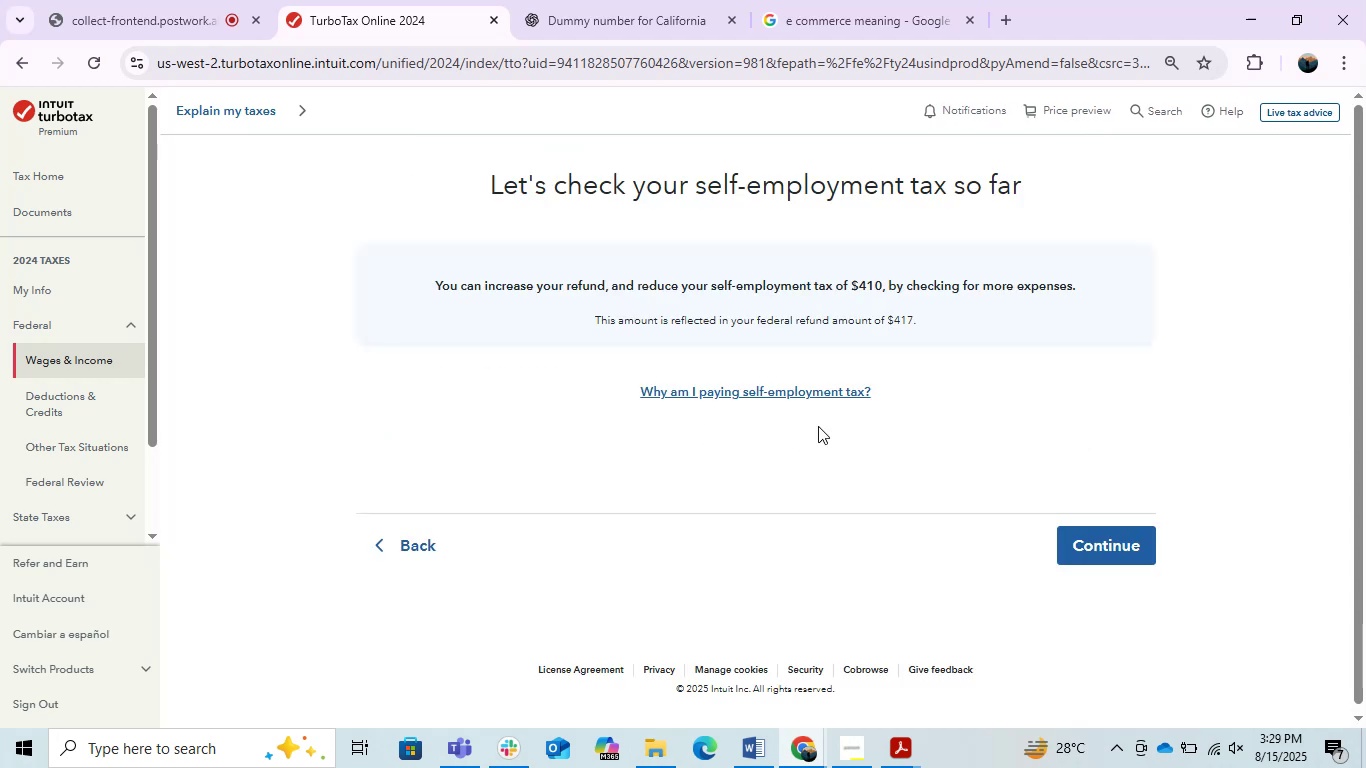 
left_click([1091, 543])
 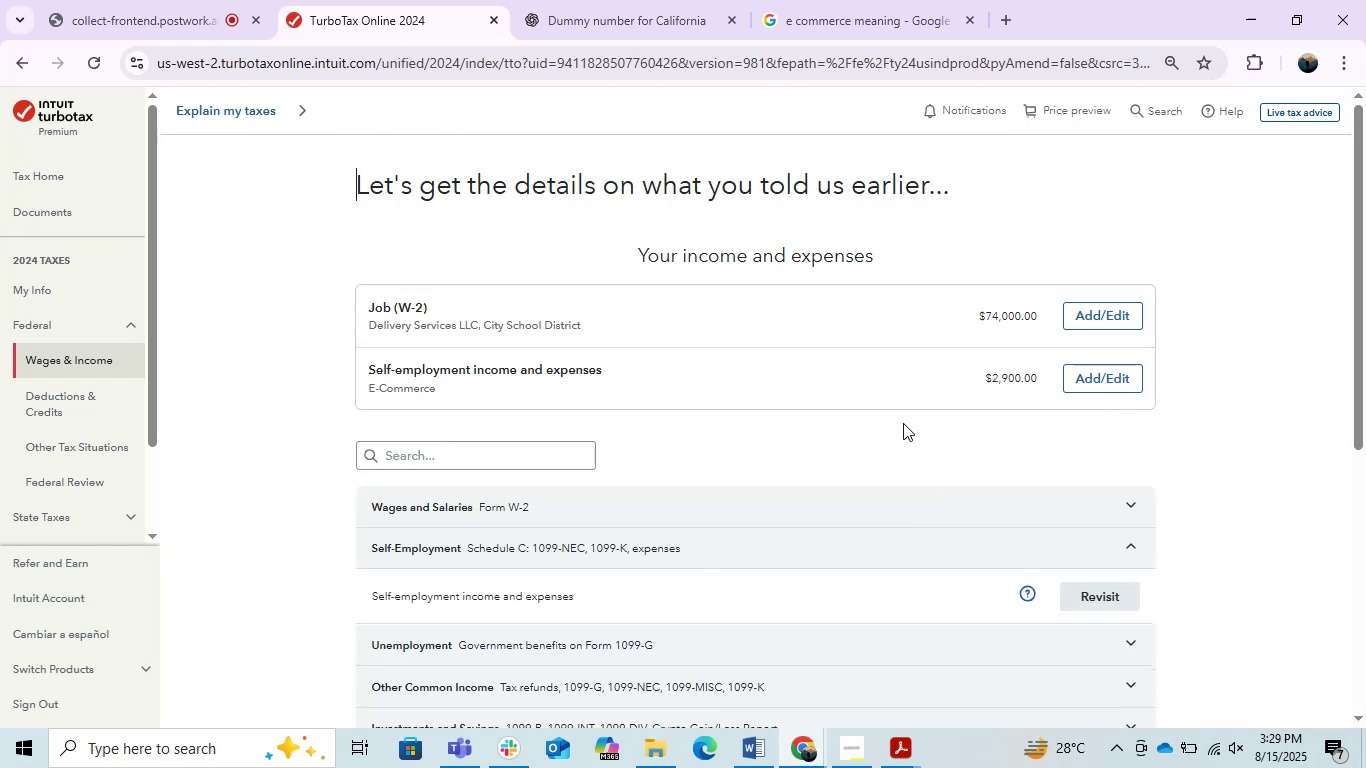 
wait(10.73)
 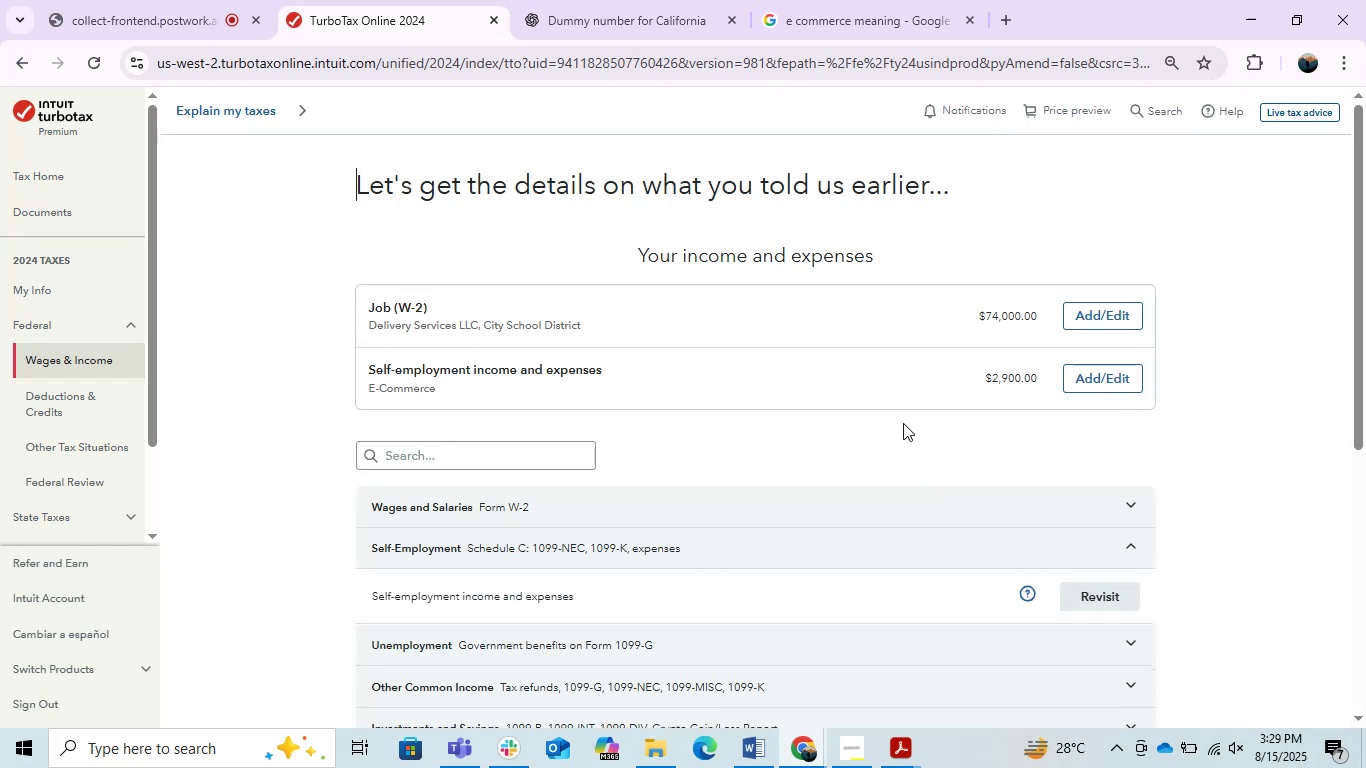 
left_click([1084, 316])
 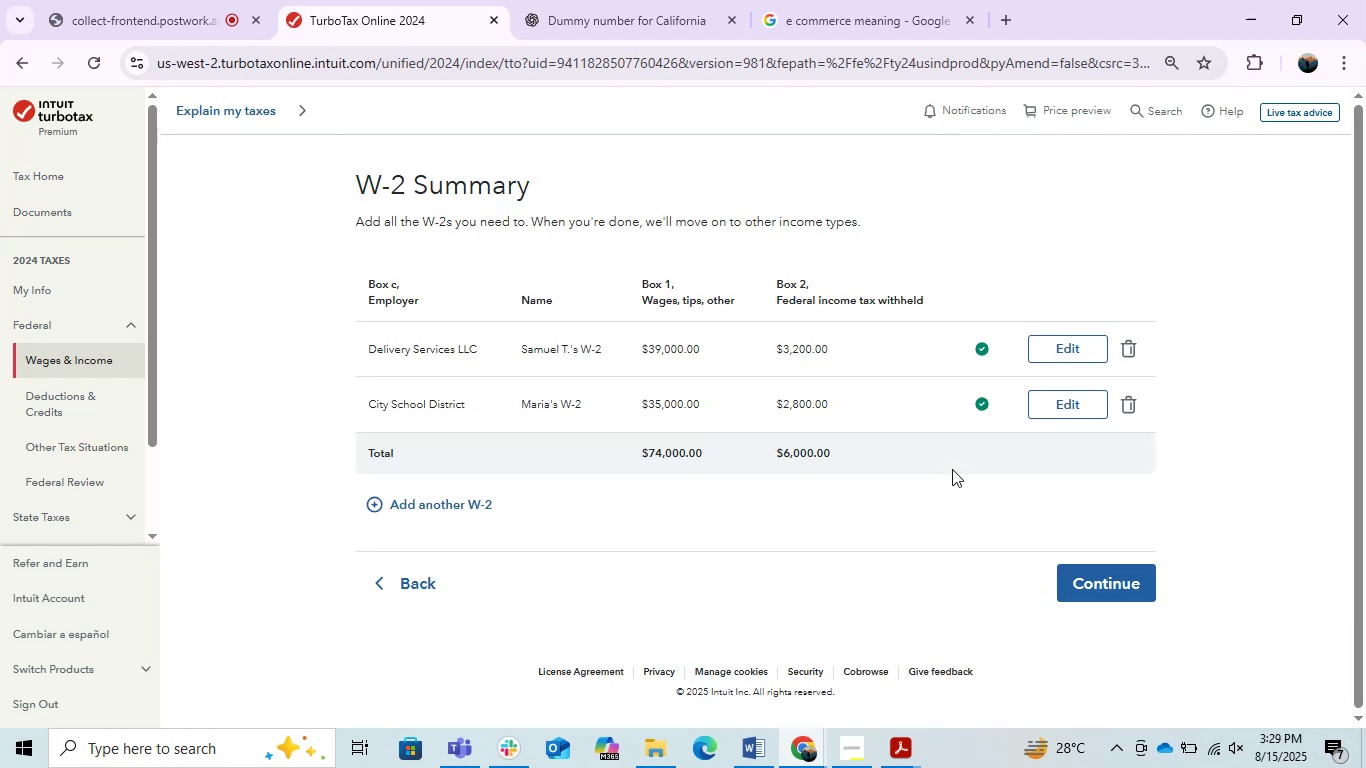 
scroll: coordinate [952, 469], scroll_direction: down, amount: 1.0
 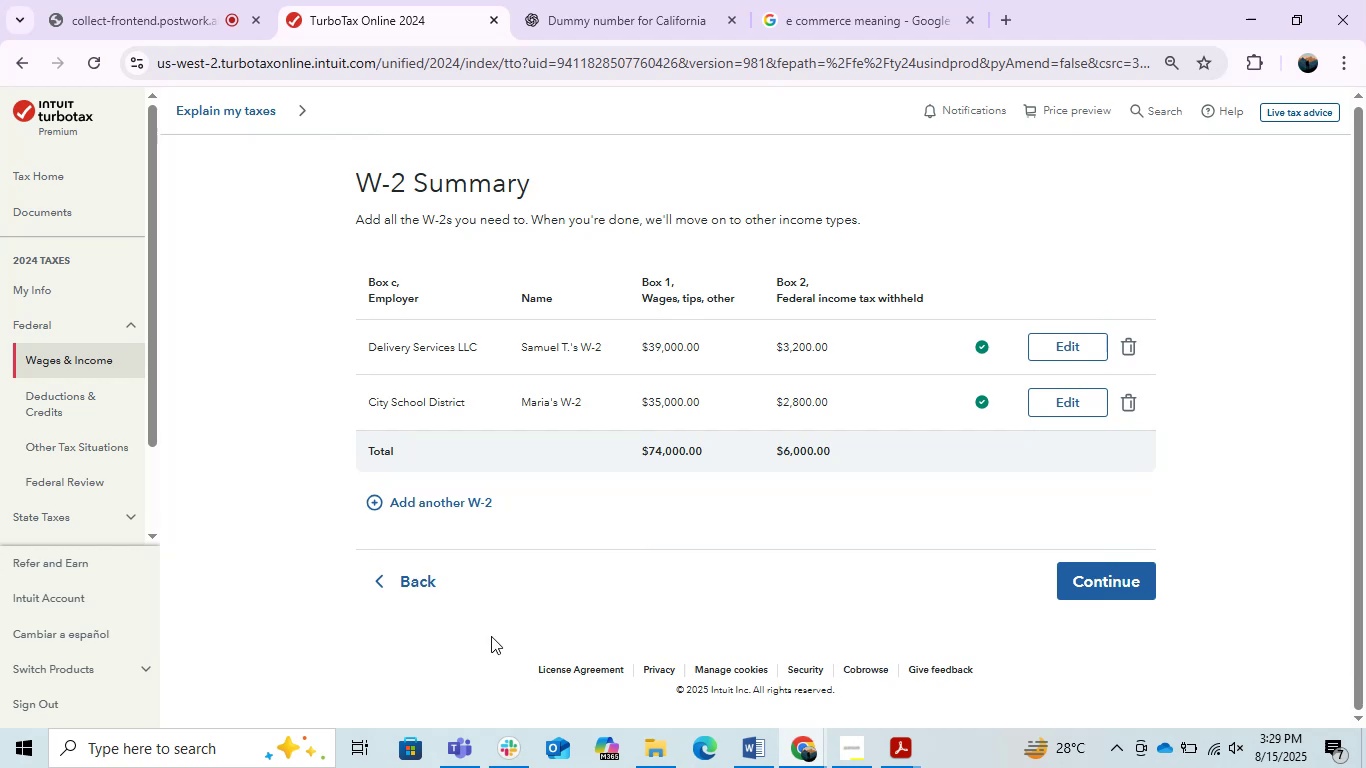 
left_click([397, 580])
 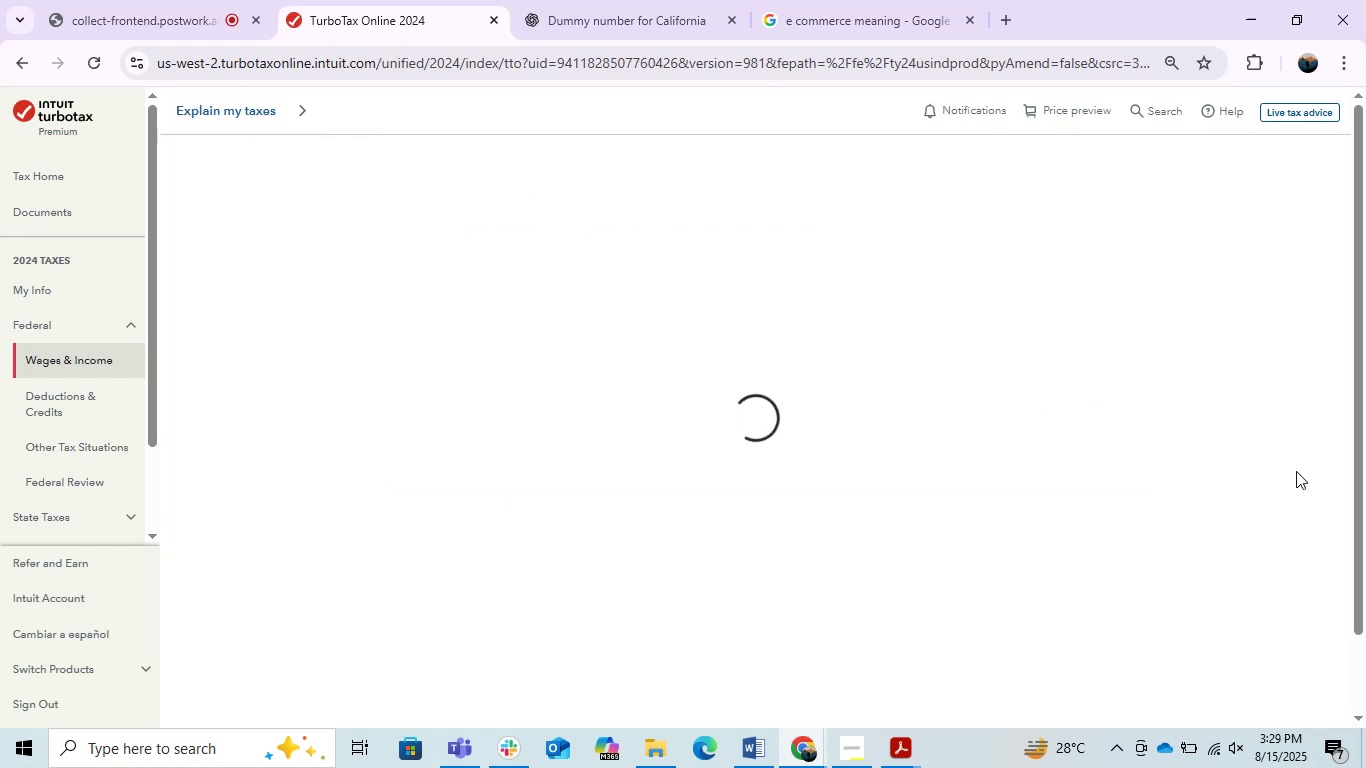 
mouse_move([1002, 501])
 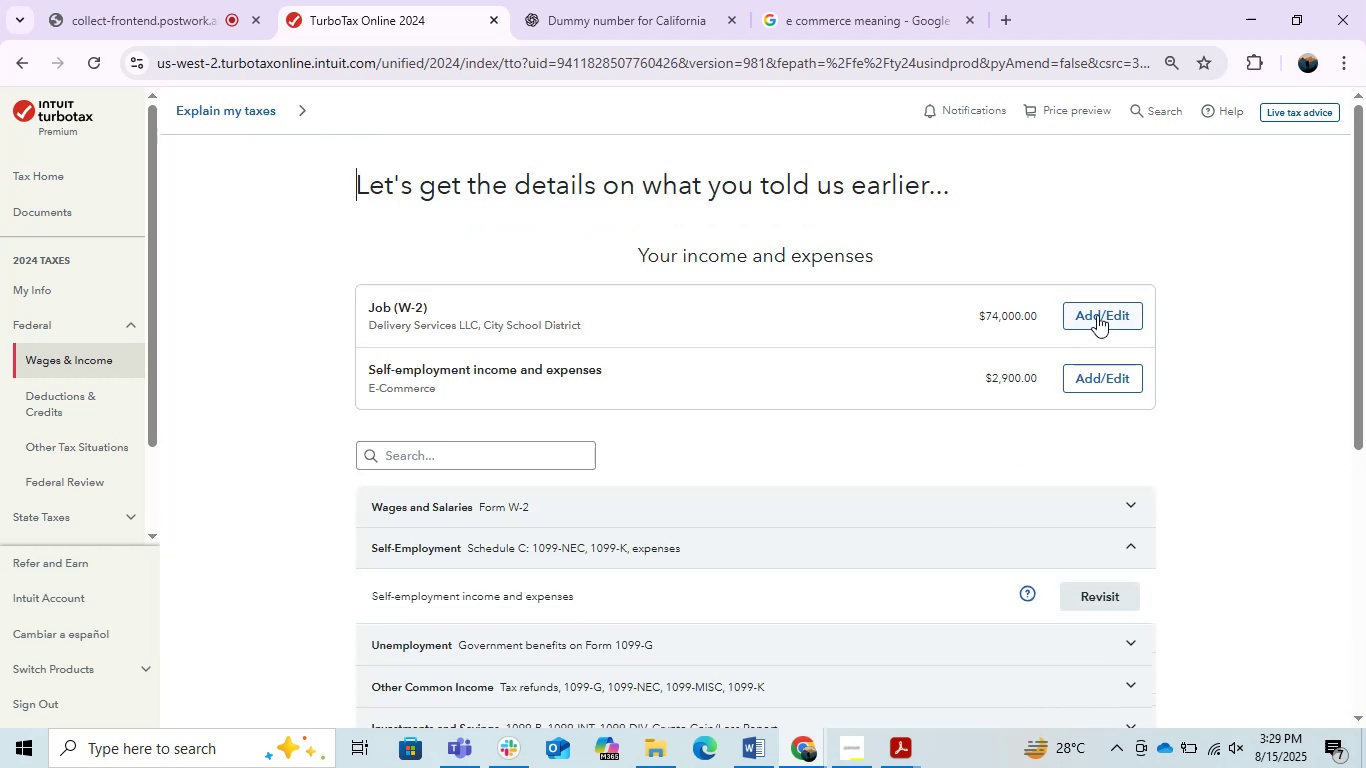 
left_click([1097, 315])
 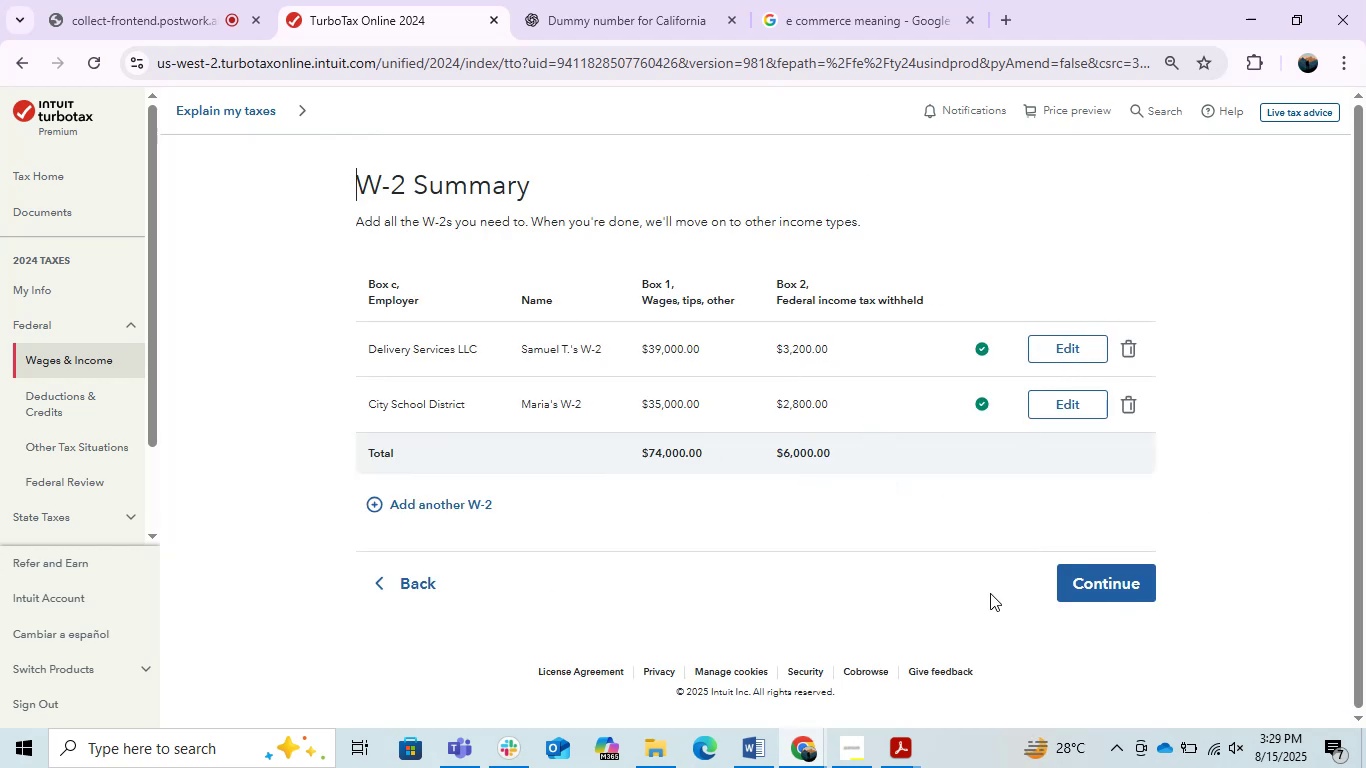 
wait(7.98)
 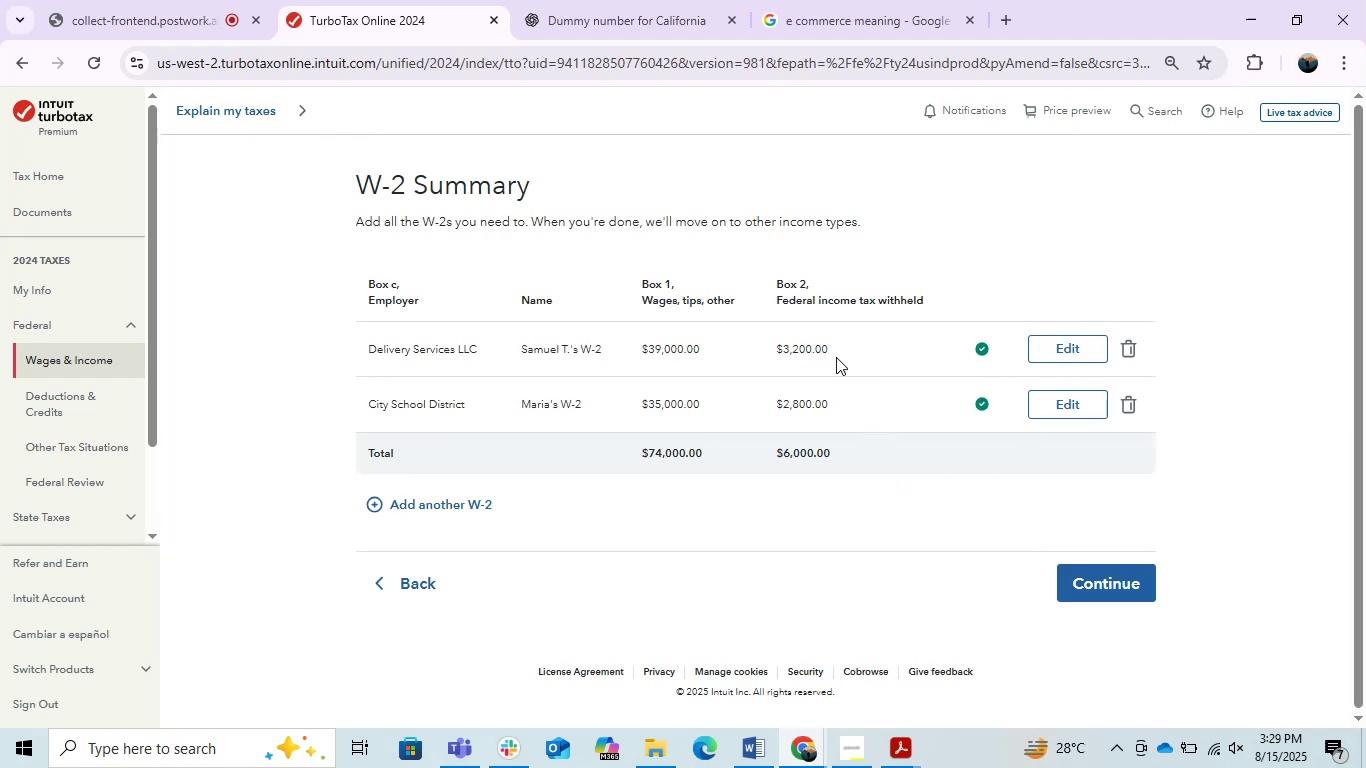 
left_click([396, 588])
 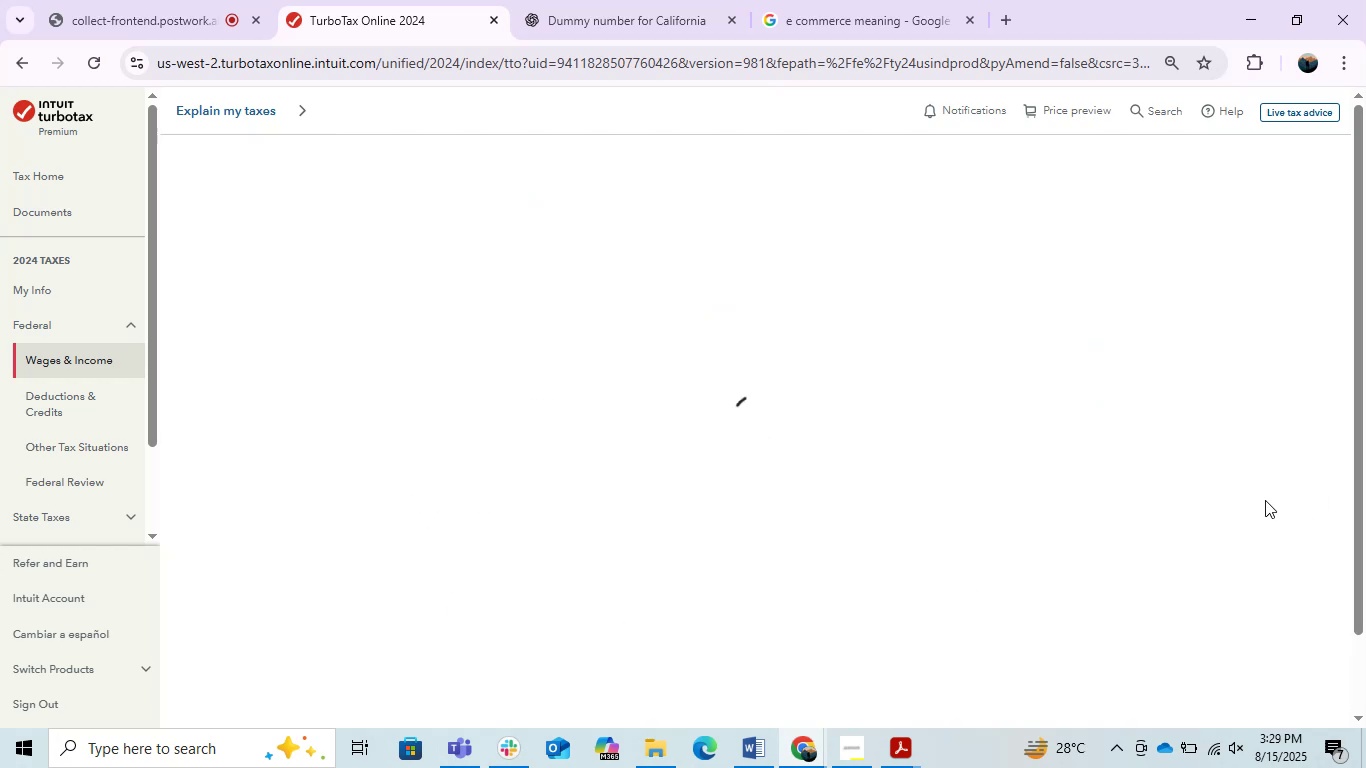 
scroll: coordinate [1089, 487], scroll_direction: down, amount: 1.0
 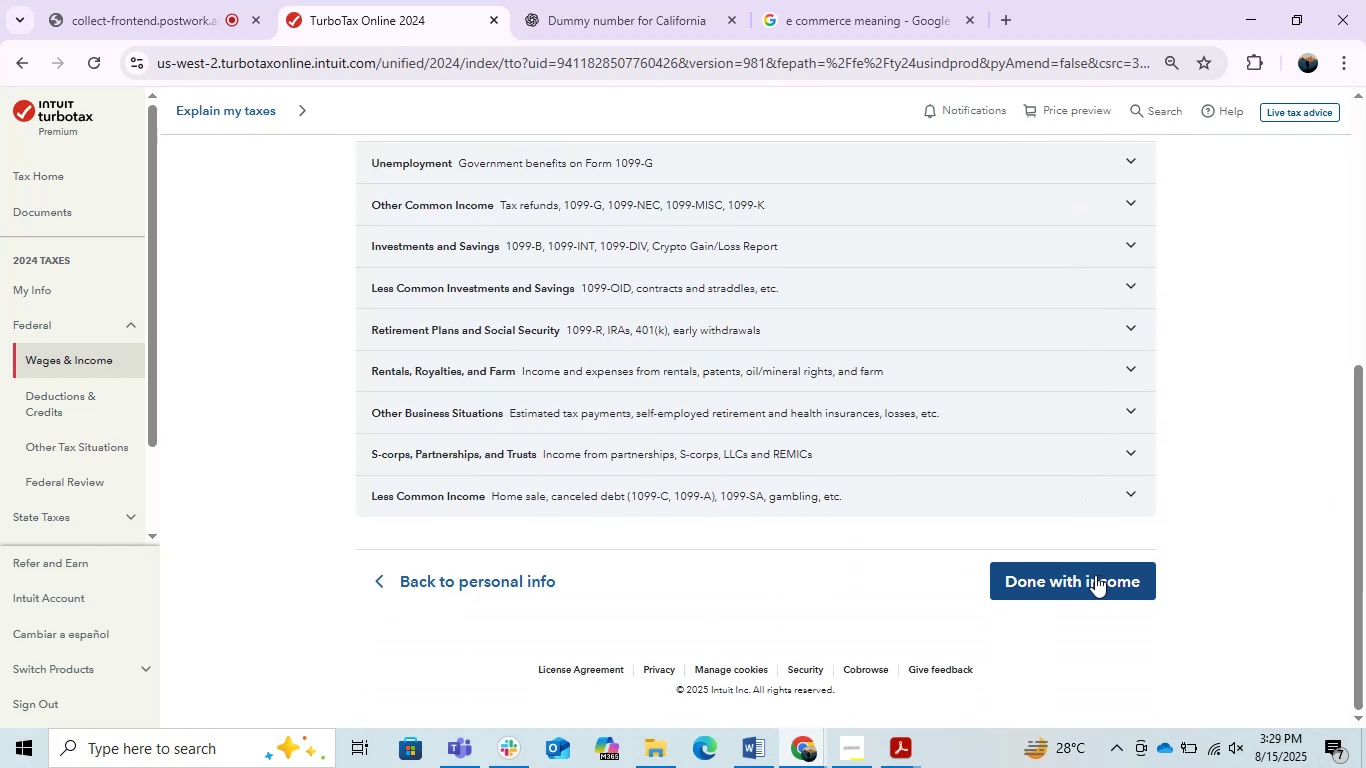 
left_click([1072, 583])
 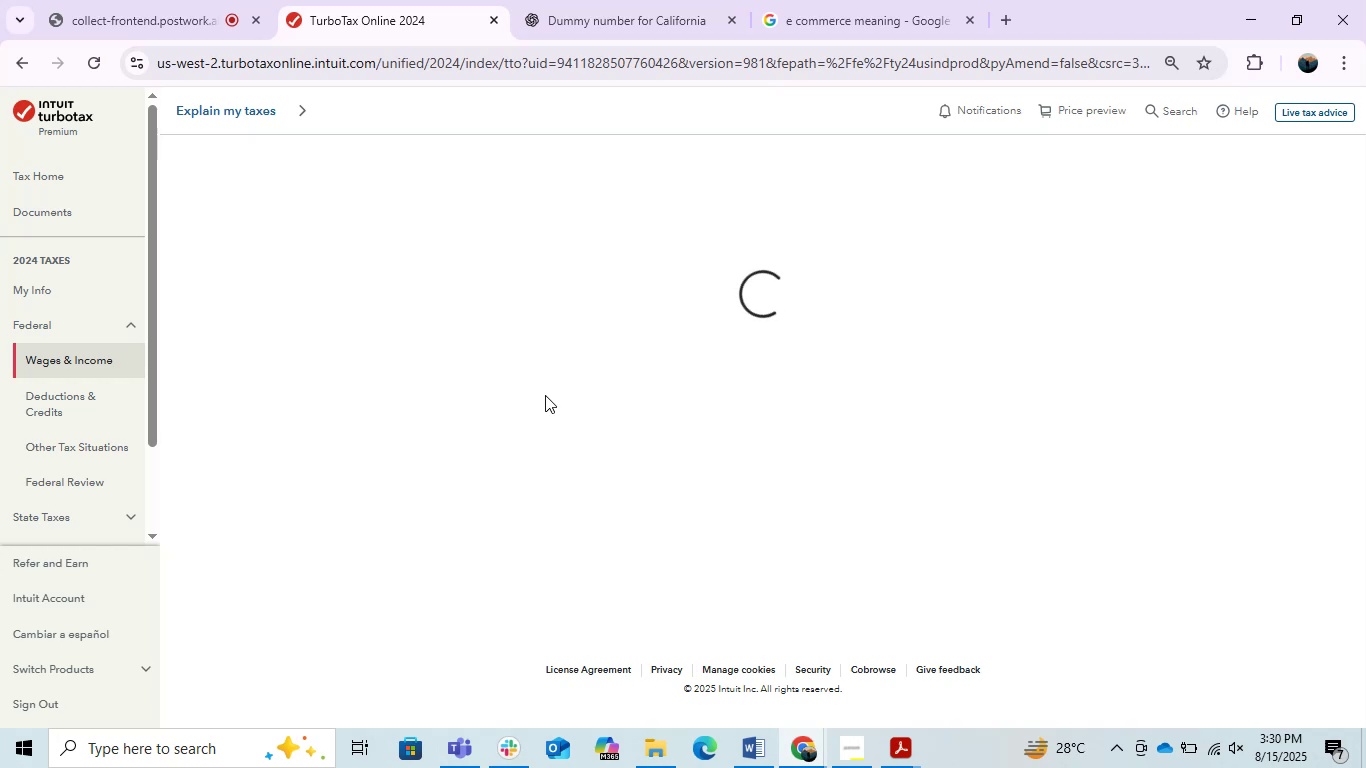 
wait(9.6)
 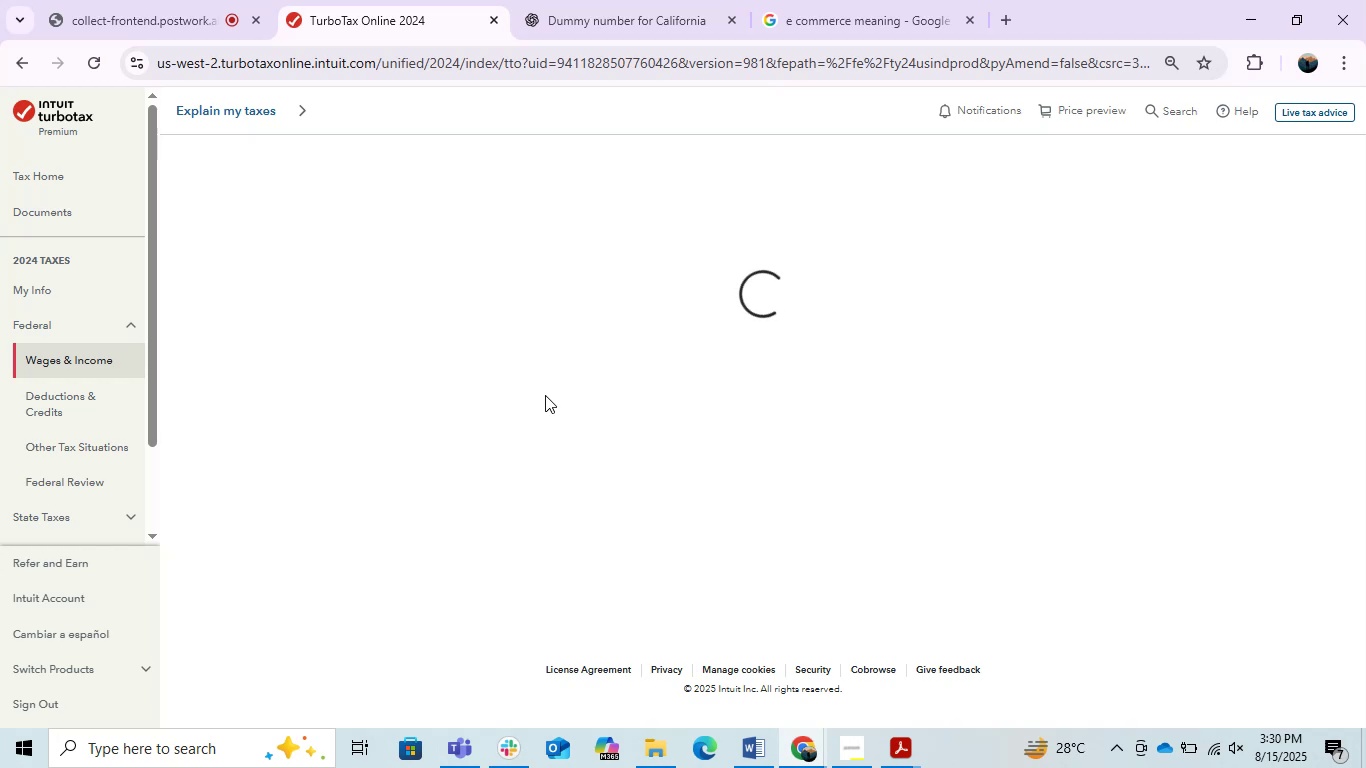 
scroll: coordinate [550, 397], scroll_direction: down, amount: 4.0
 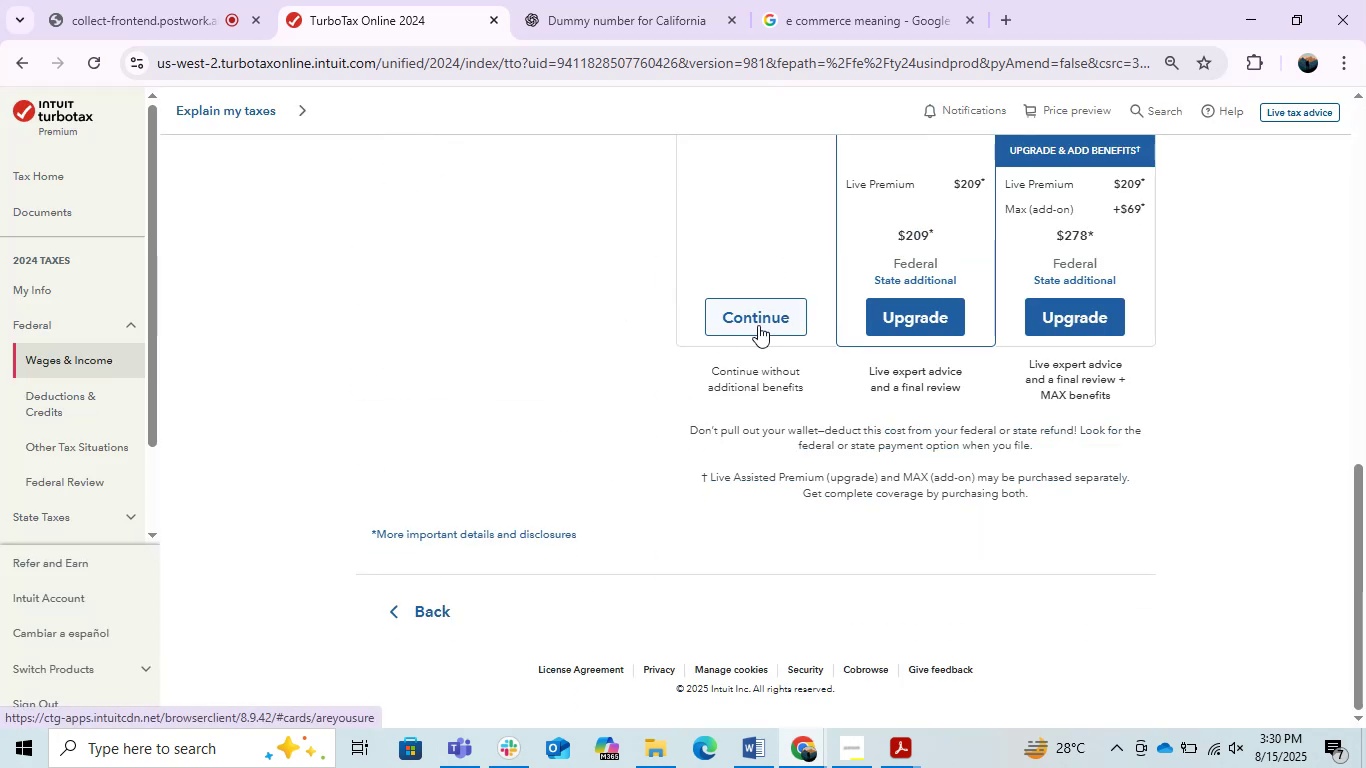 
scroll: coordinate [752, 390], scroll_direction: up, amount: 2.0
 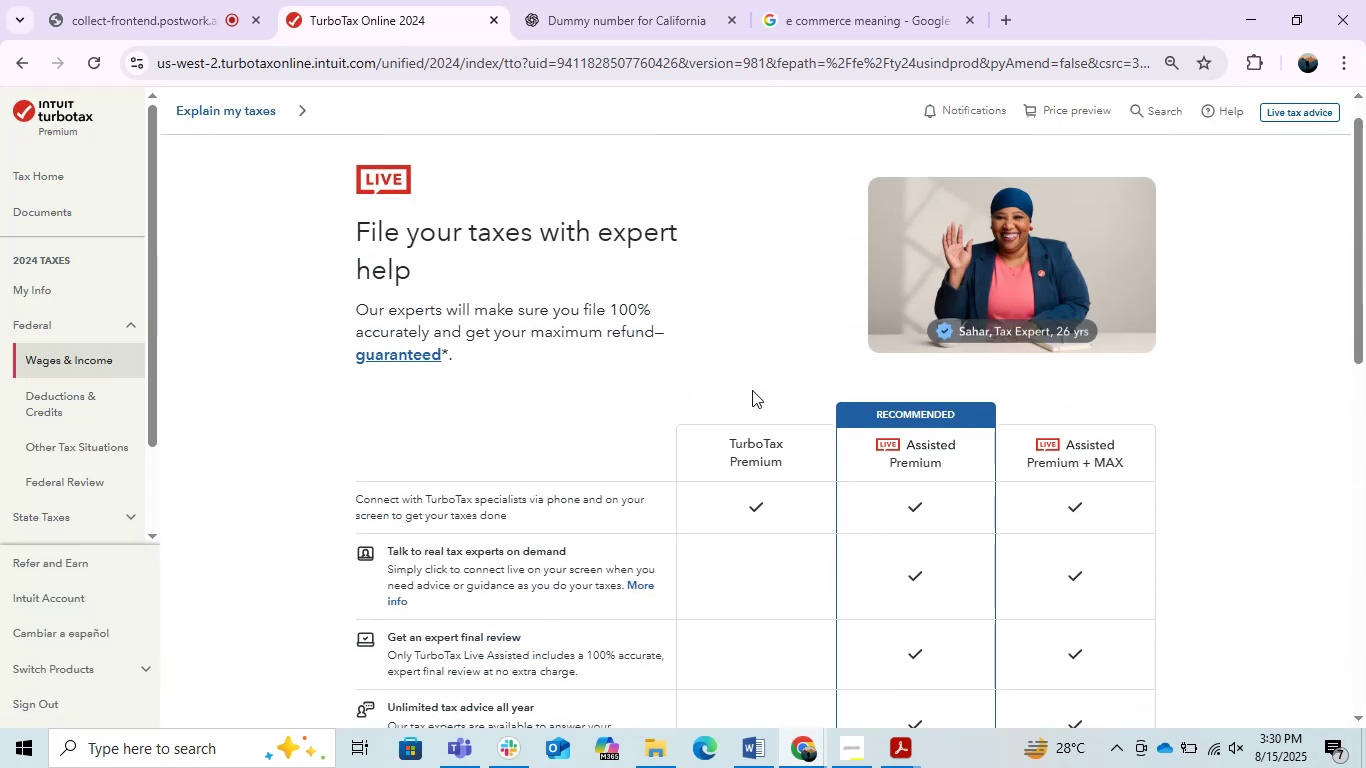 
scroll: coordinate [752, 390], scroll_direction: down, amount: 5.0
 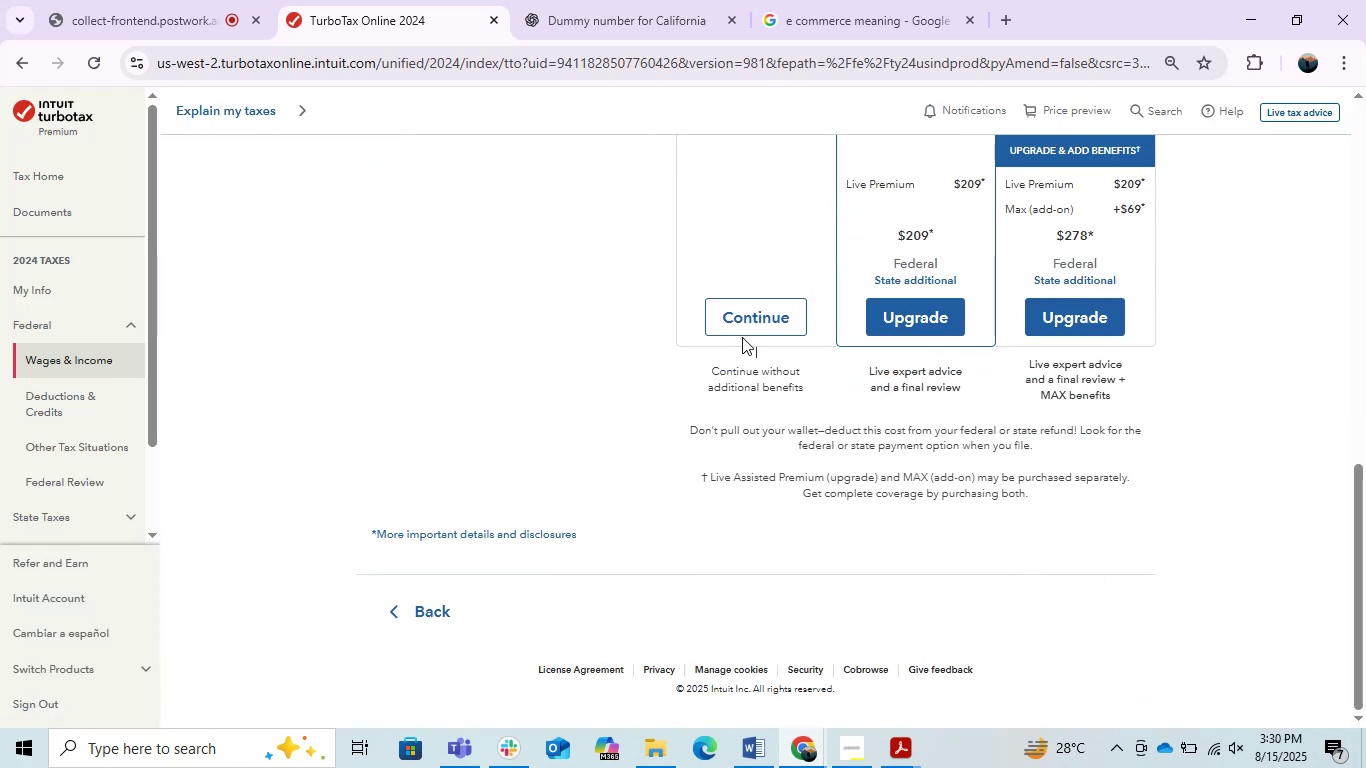 
double_click([742, 324])
 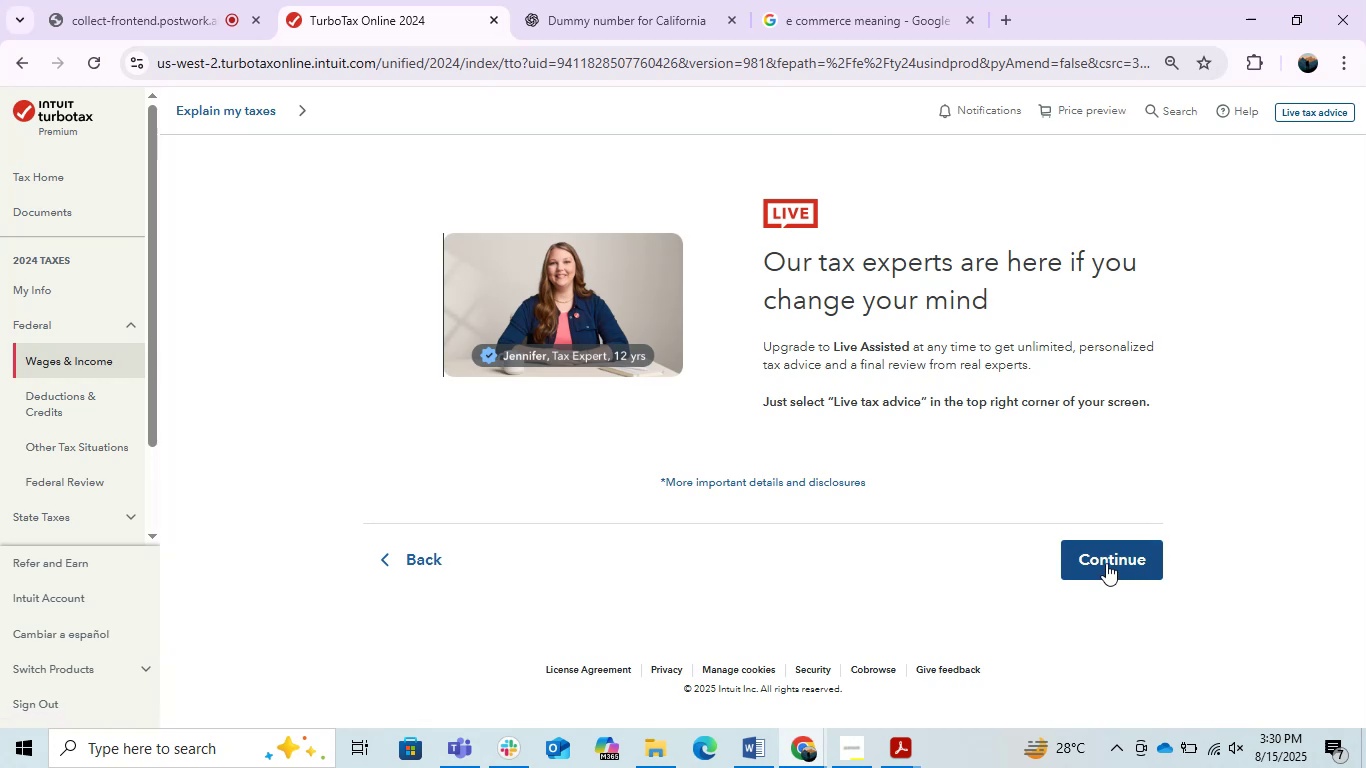 
left_click([1106, 563])
 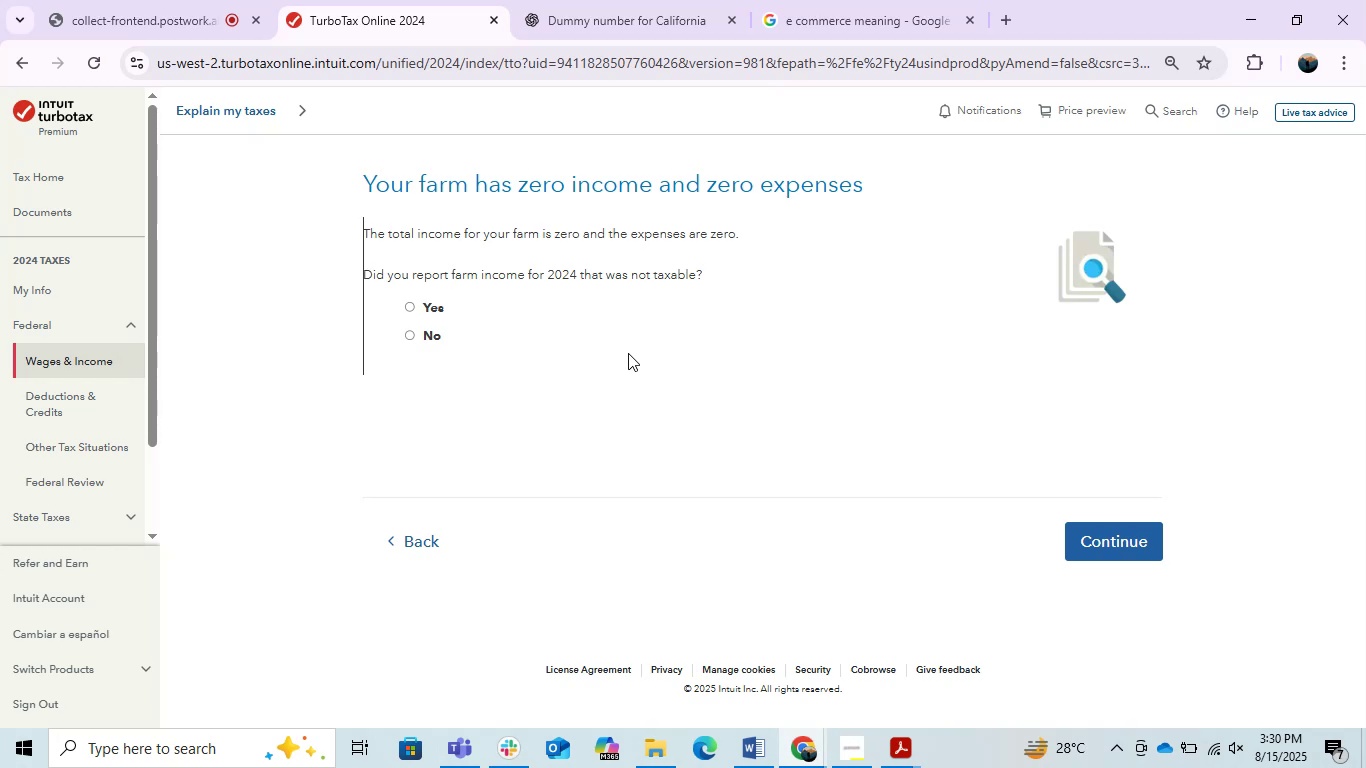 
wait(22.2)
 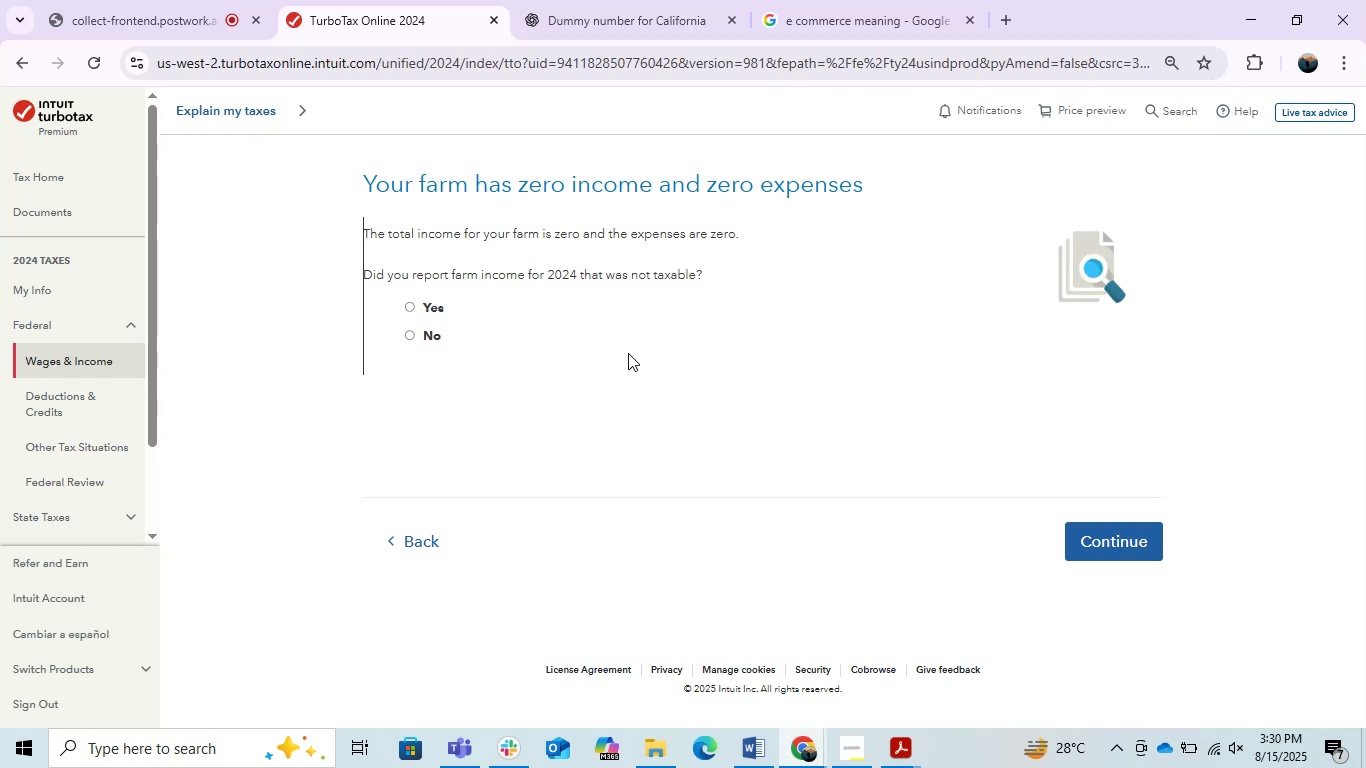 
left_click([413, 331])
 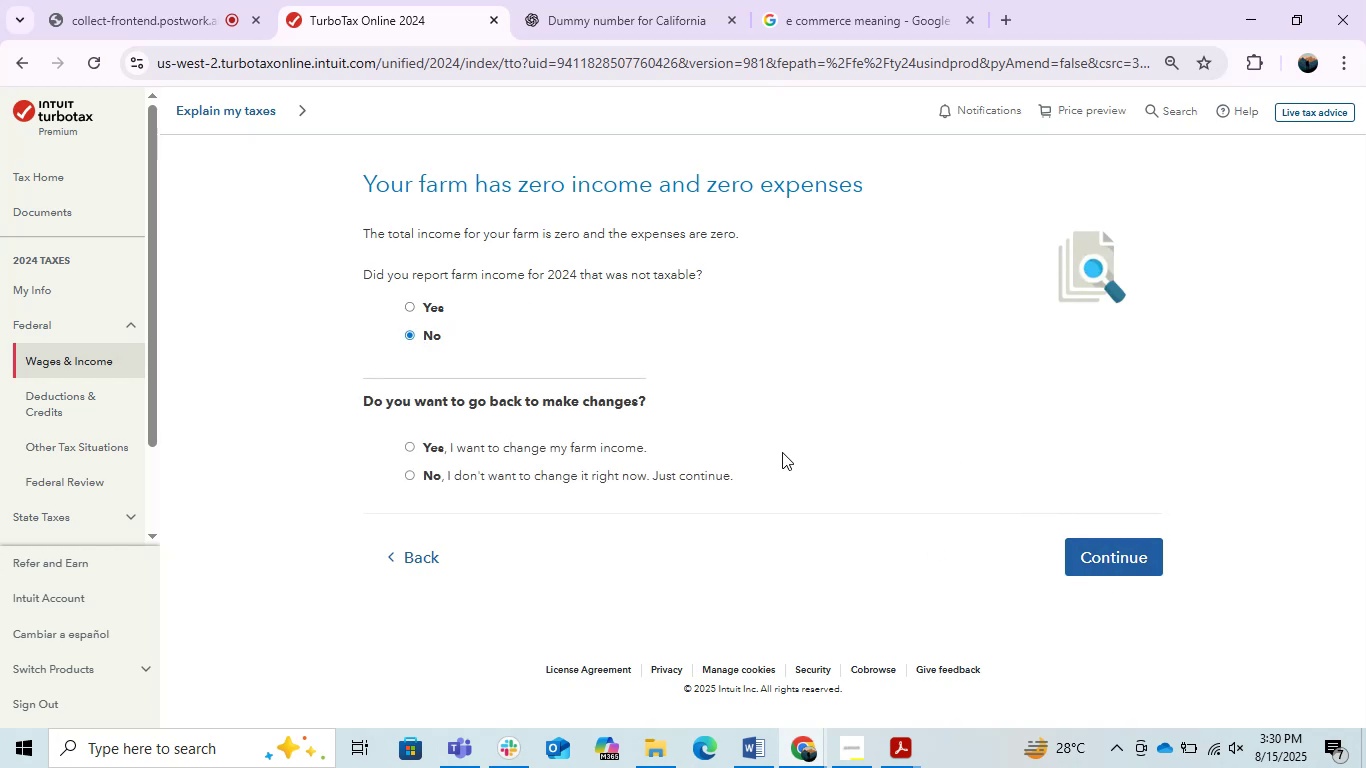 
wait(5.52)
 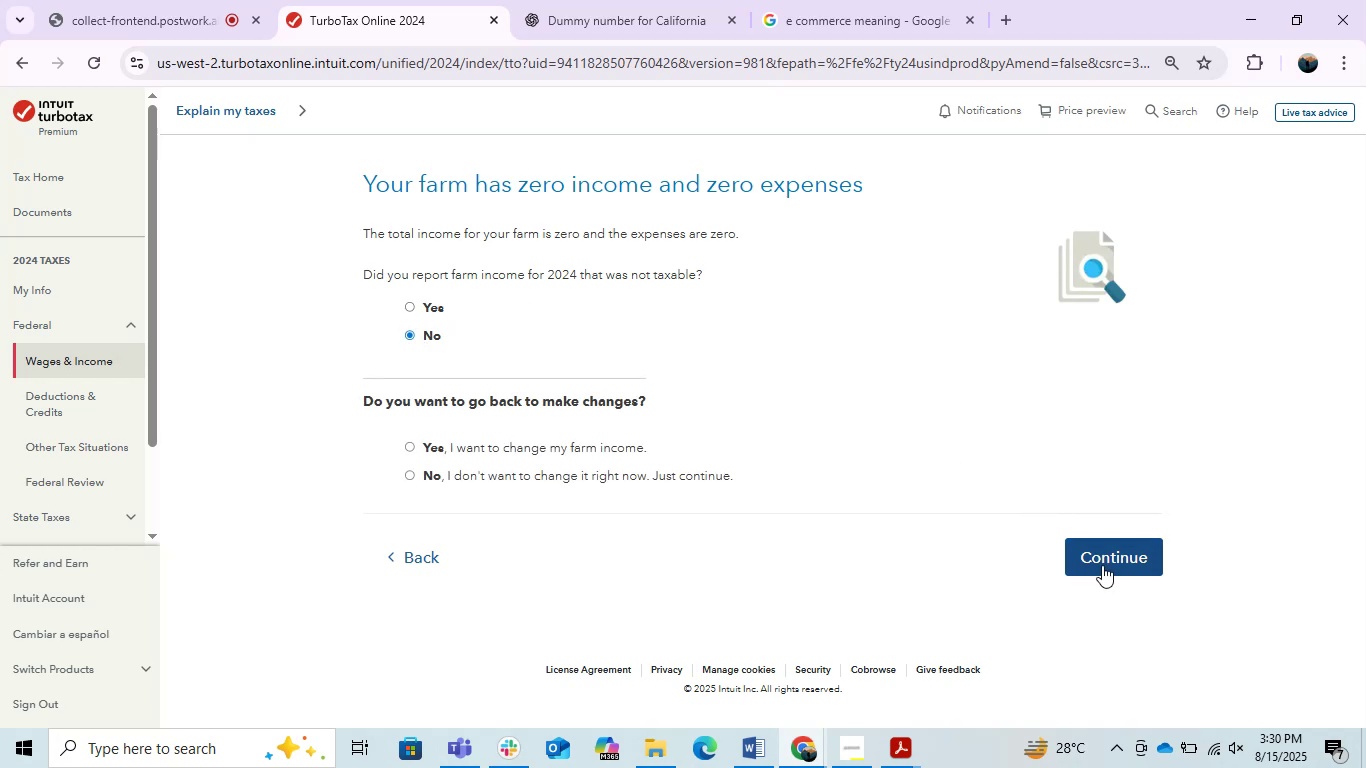 
double_click([560, 482])
 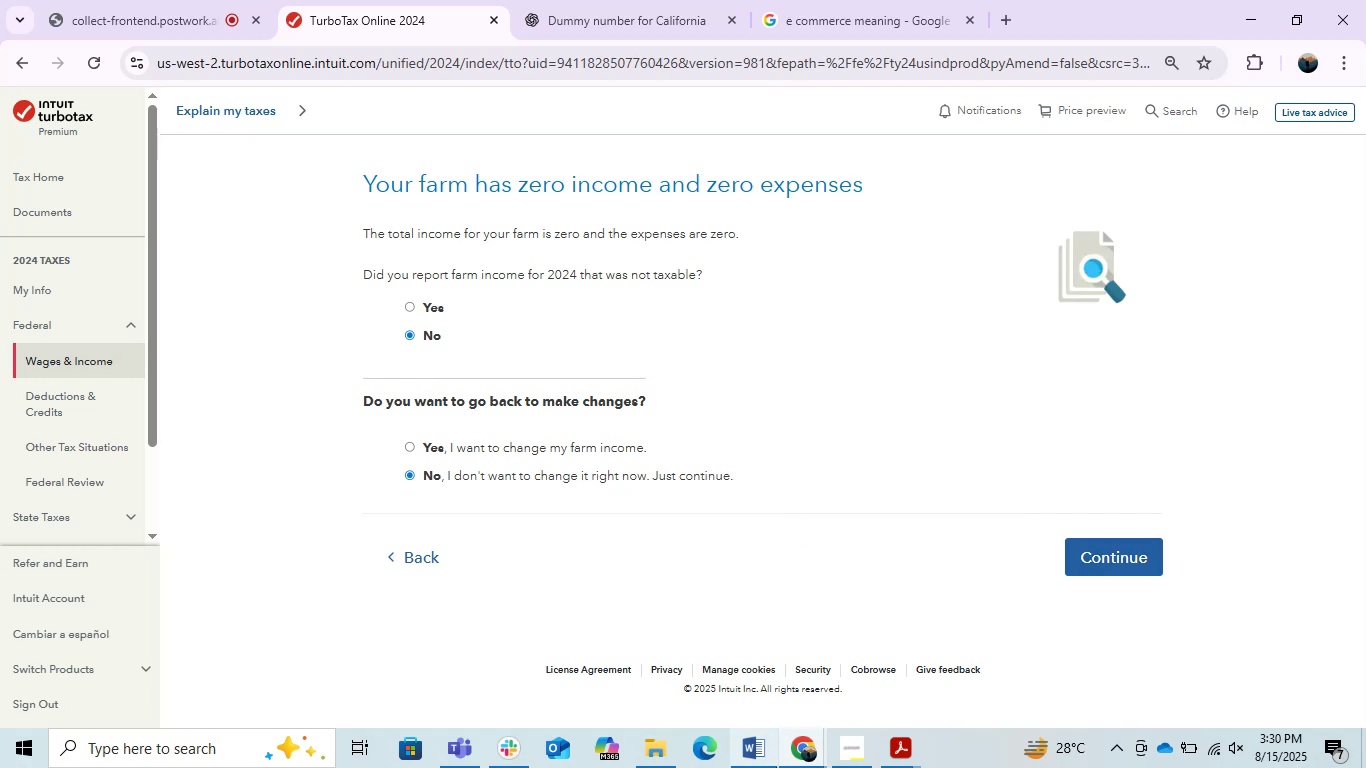 
left_click([922, 766])
 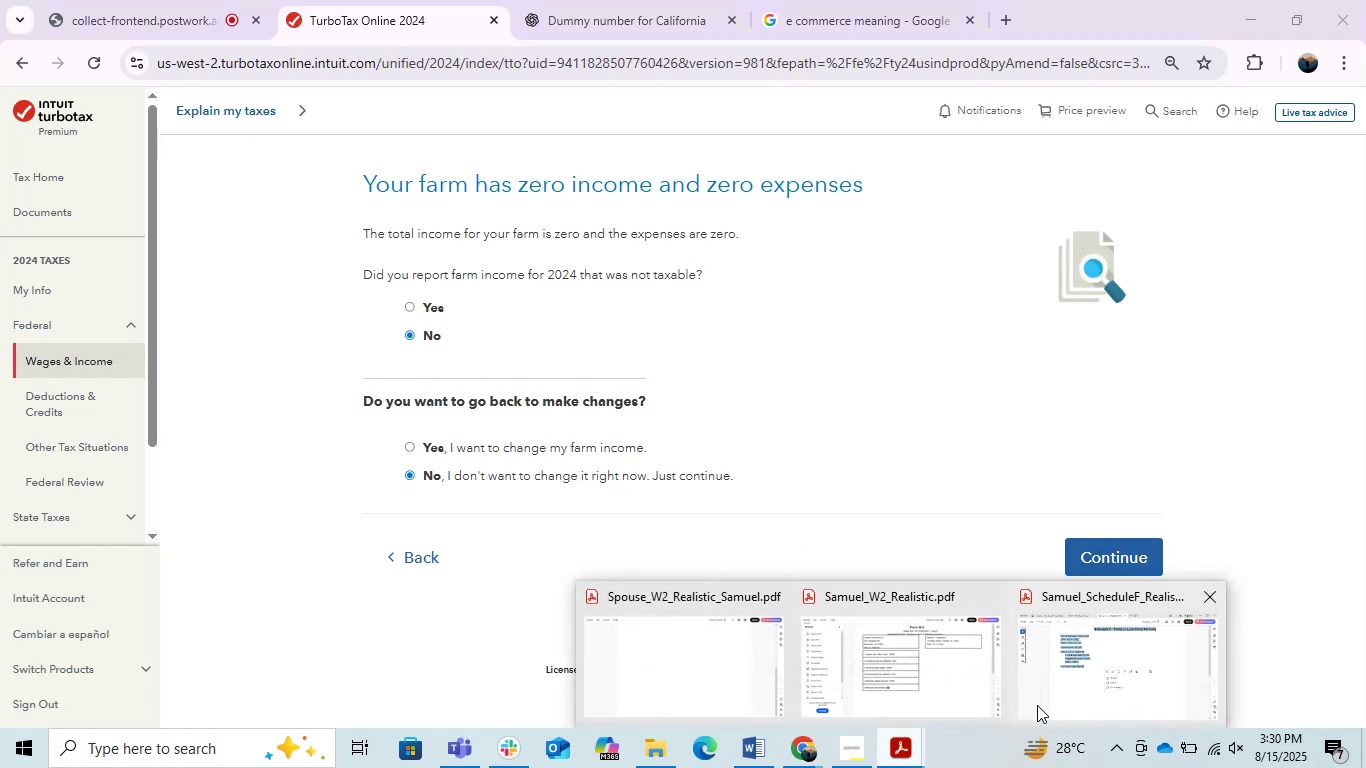 
mouse_move([1042, 660])
 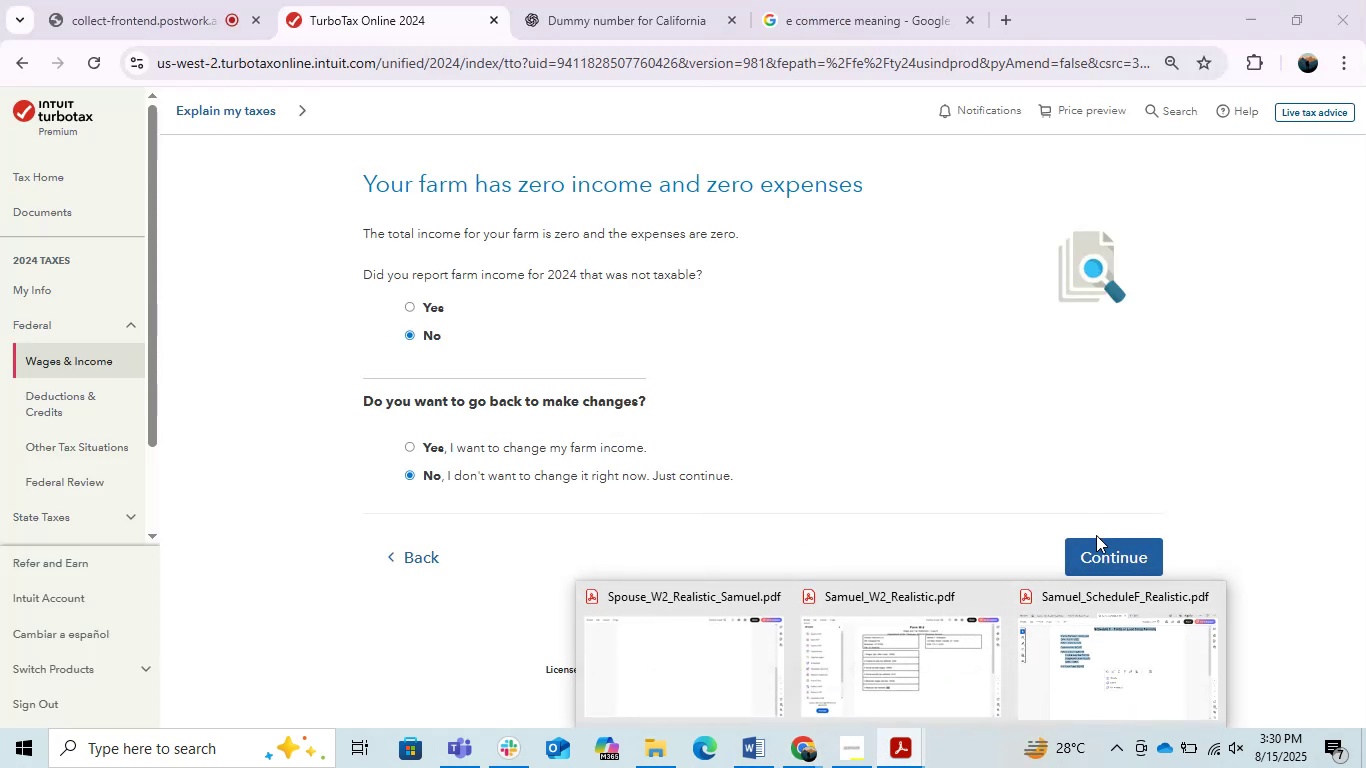 
left_click([1092, 547])
 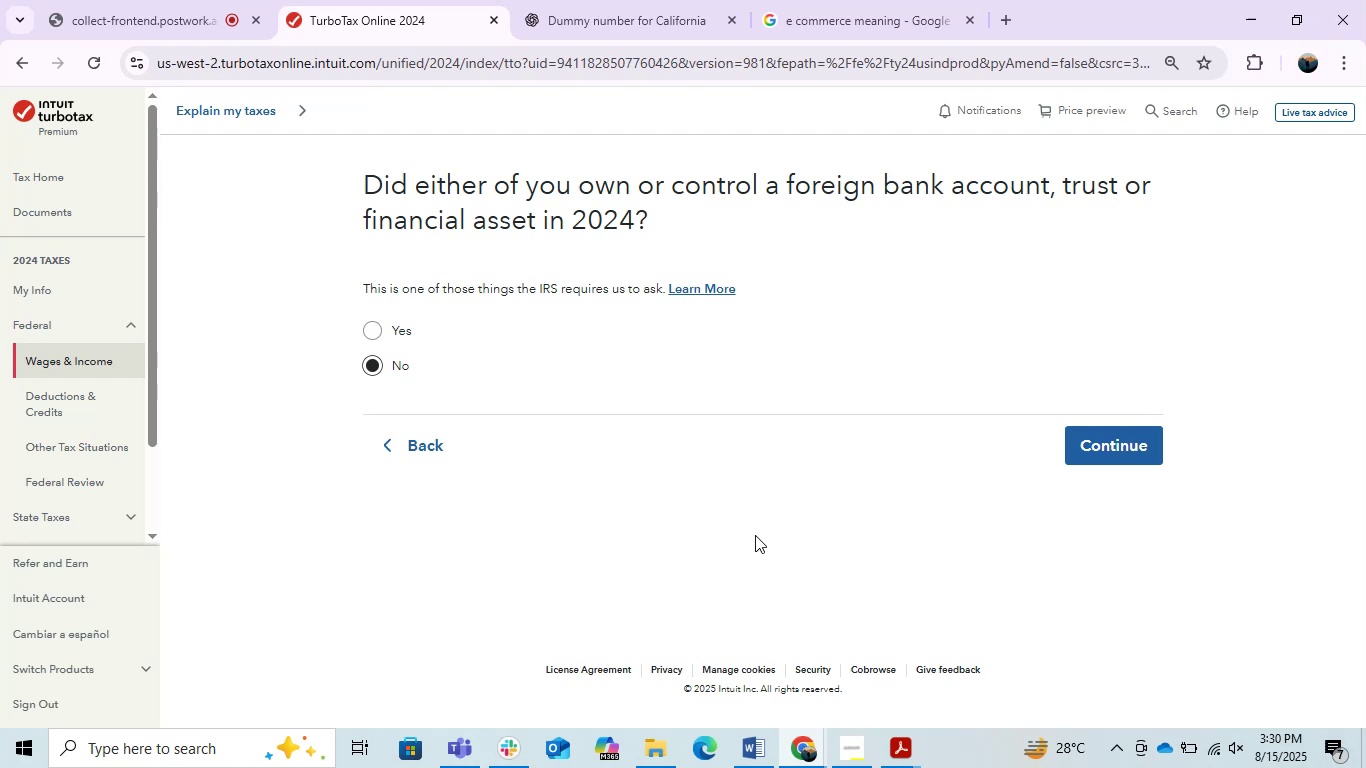 
wait(5.73)
 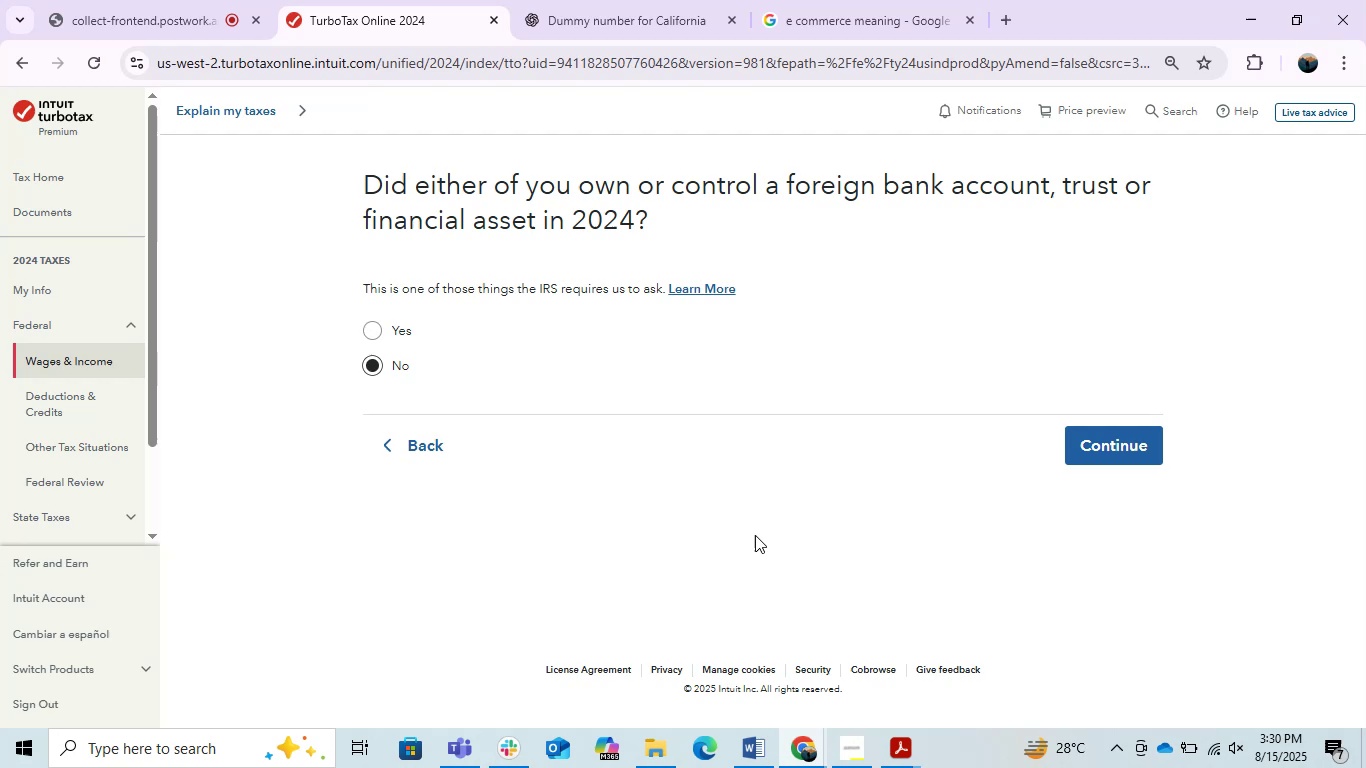 
double_click([1077, 447])
 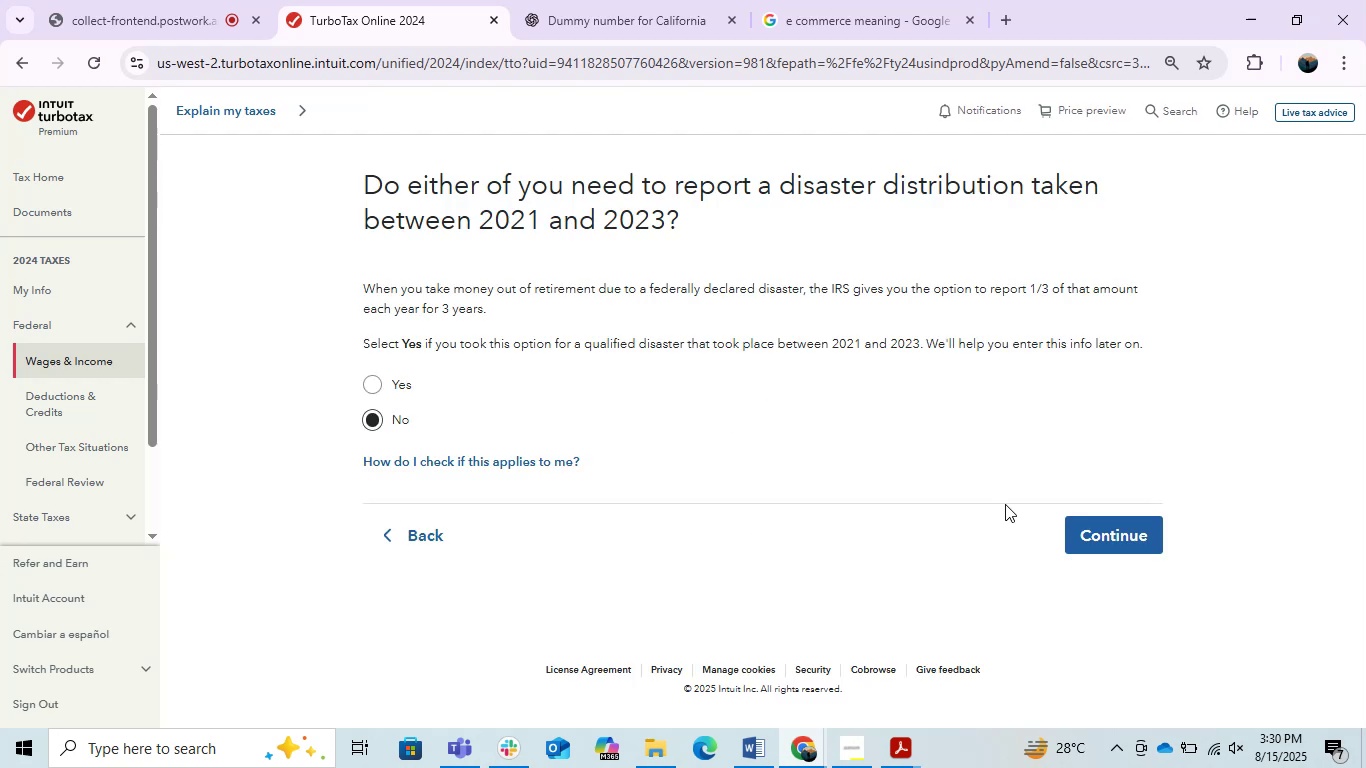 
left_click([1096, 525])
 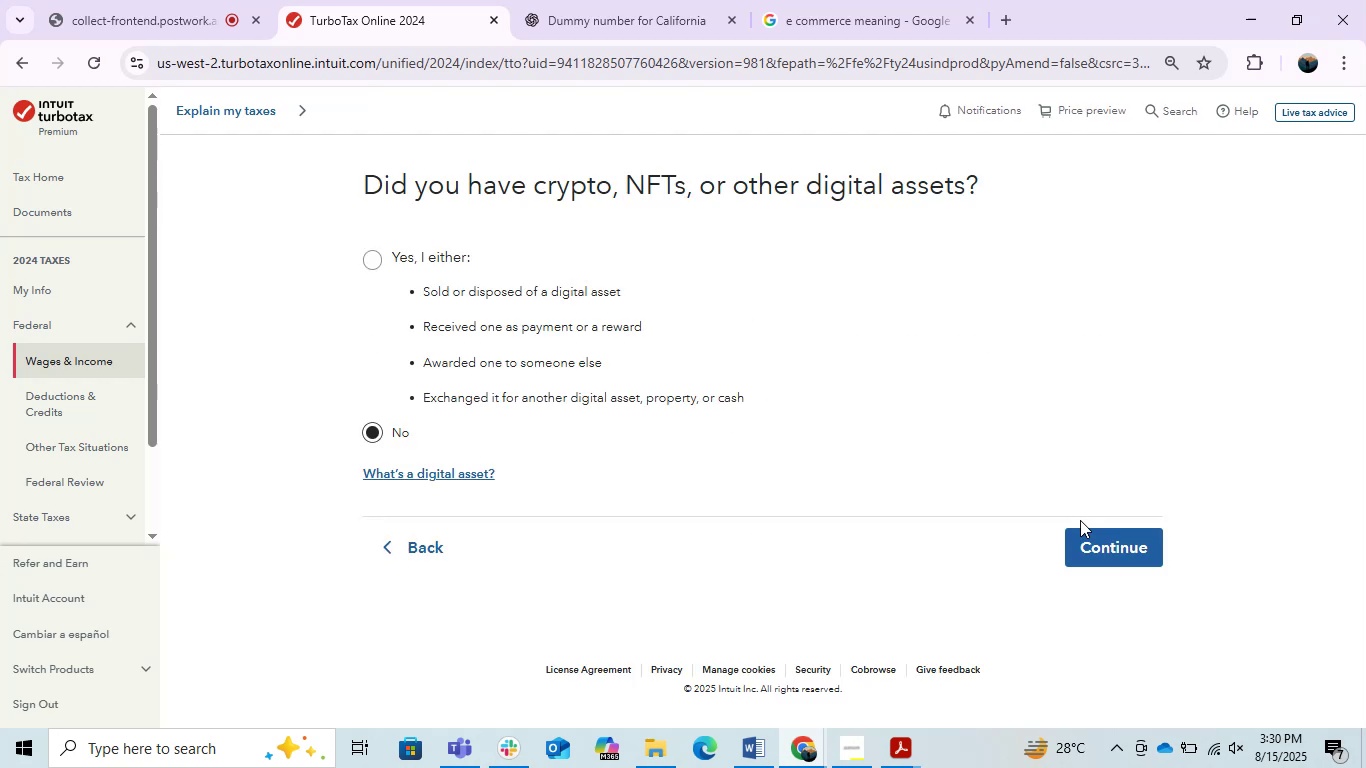 
left_click([1113, 534])
 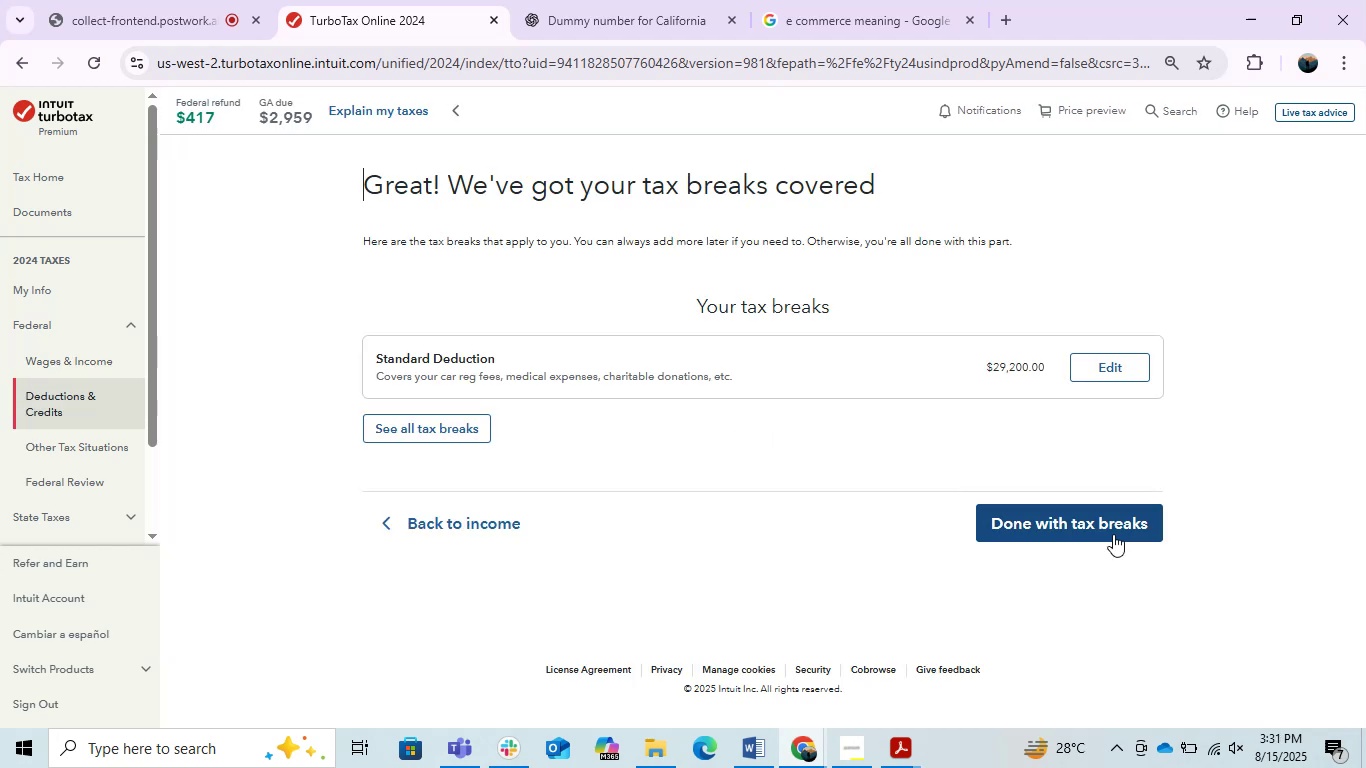 
wait(7.46)
 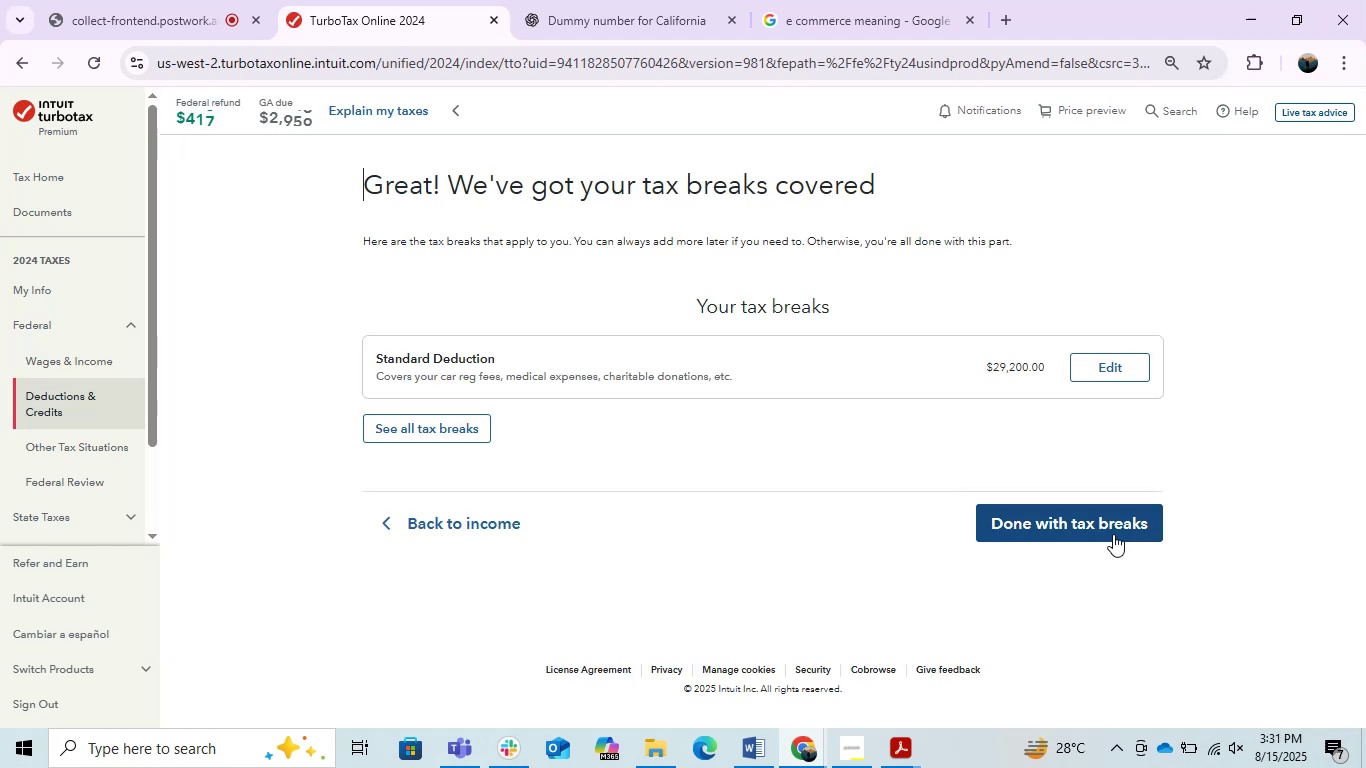 
left_click([1065, 524])
 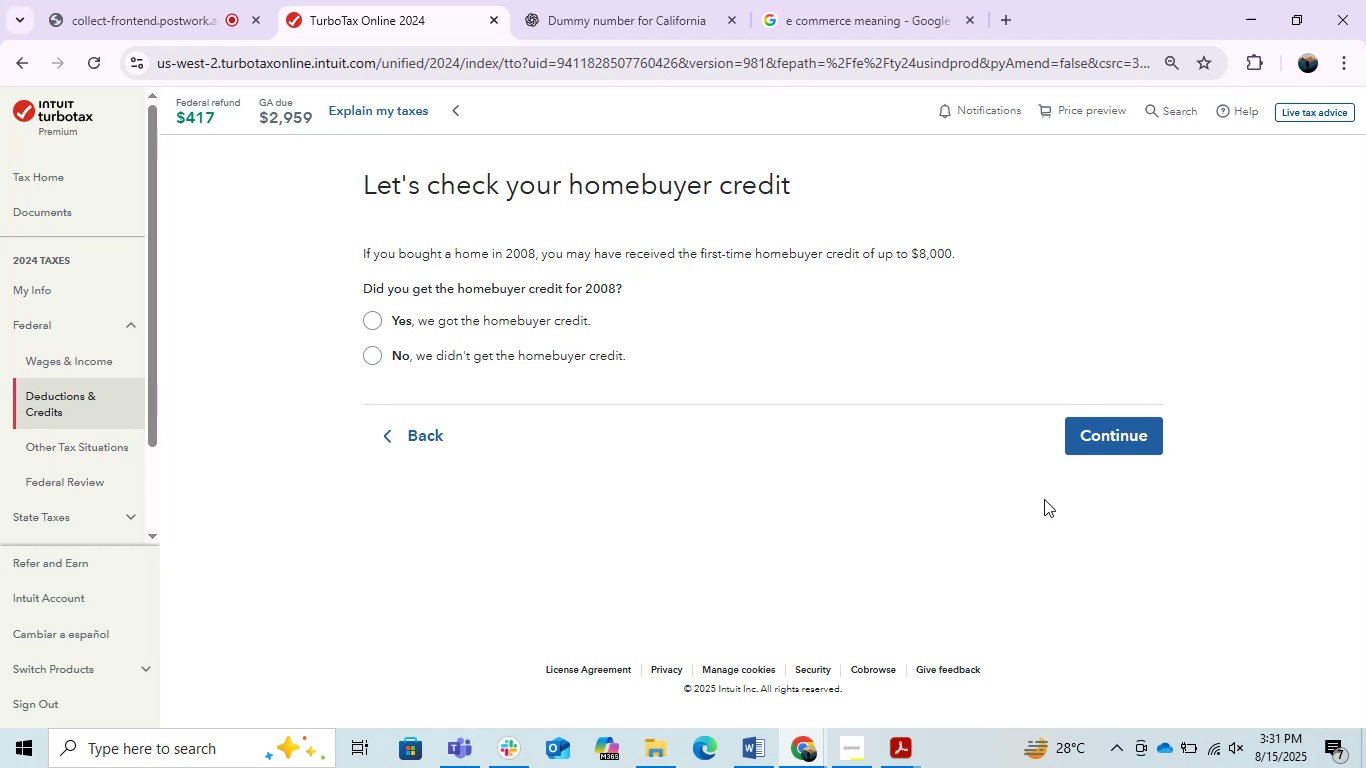 
left_click([468, 354])
 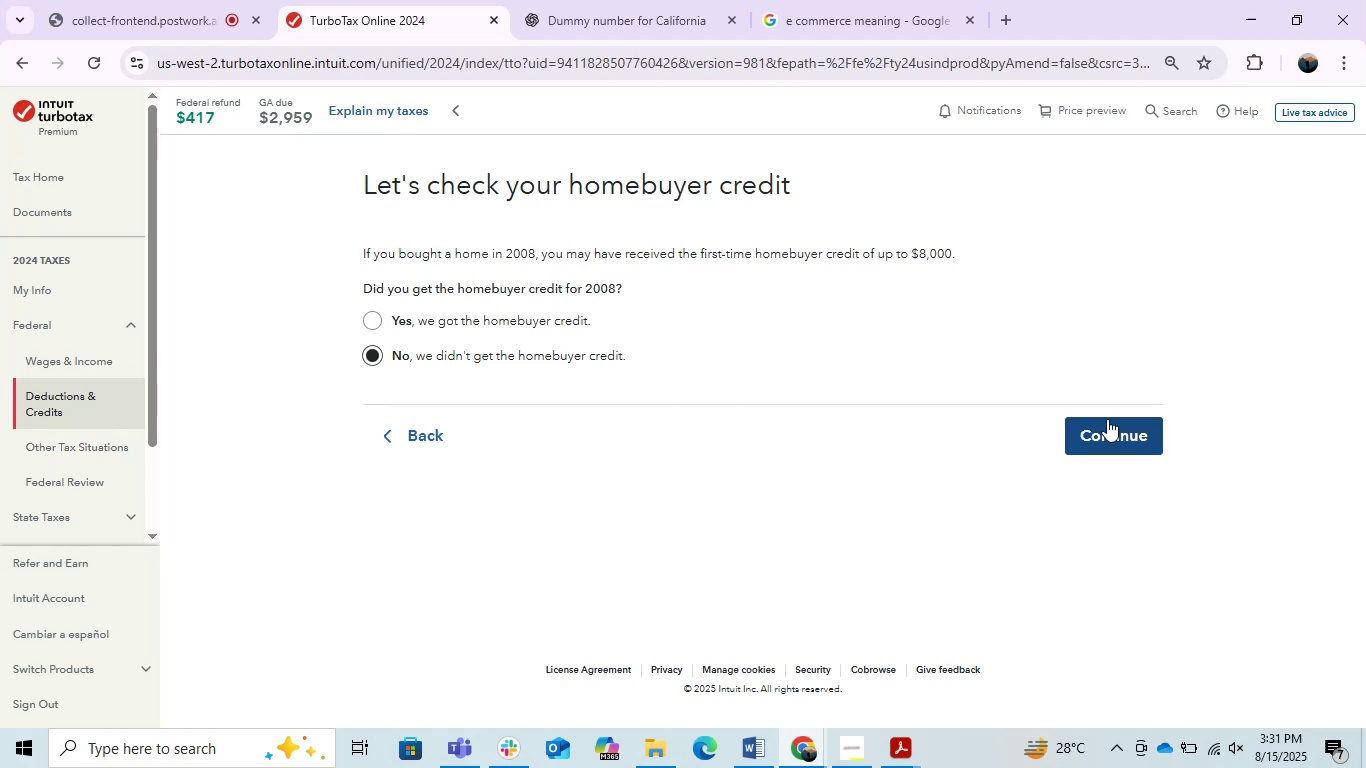 
left_click([1142, 431])
 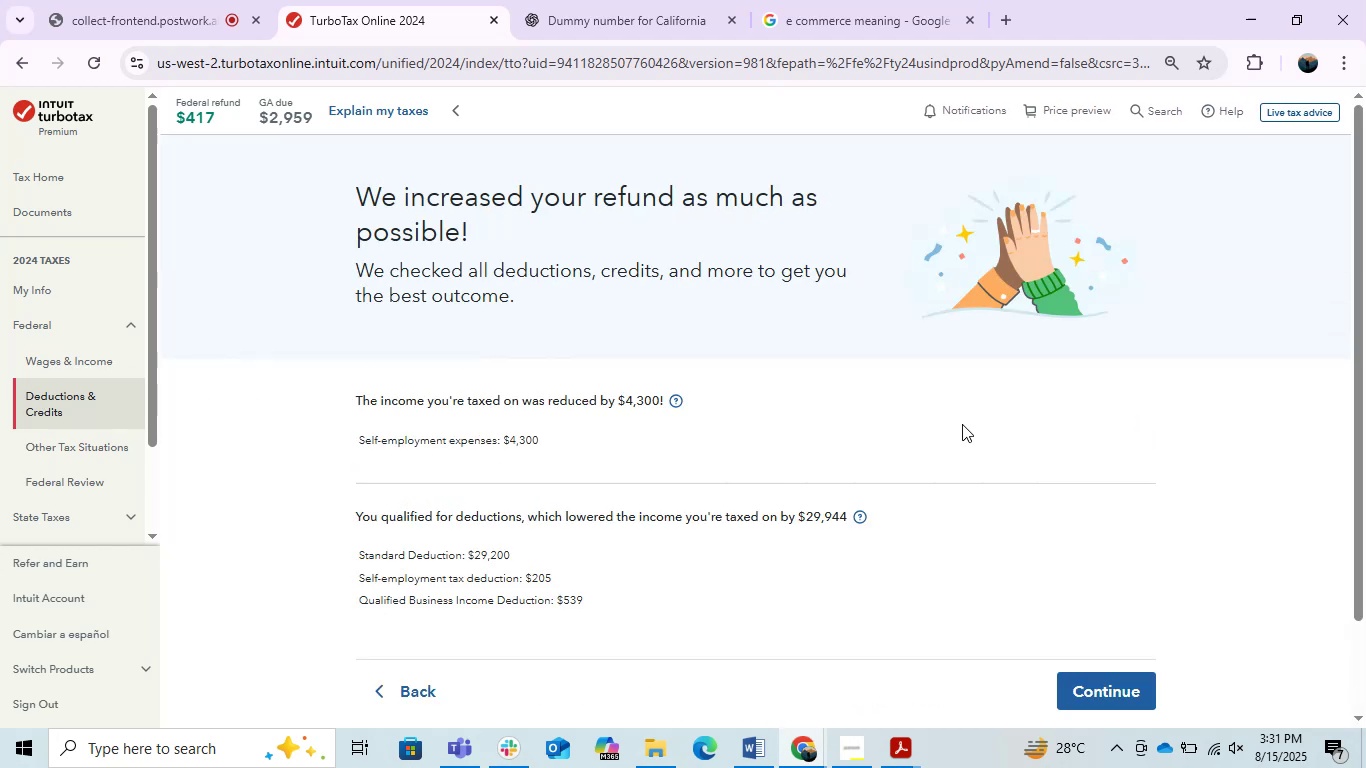 
scroll: coordinate [927, 478], scroll_direction: down, amount: 2.0
 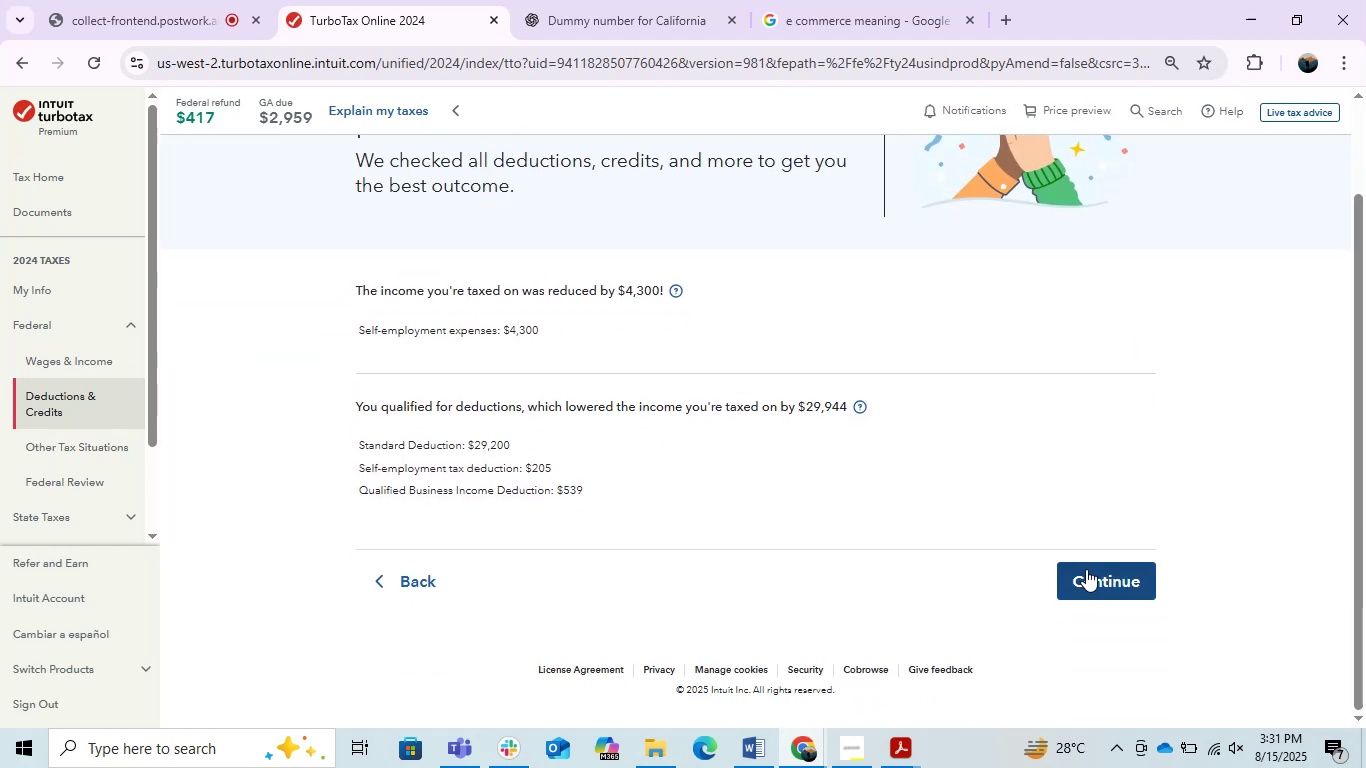 
wait(5.06)
 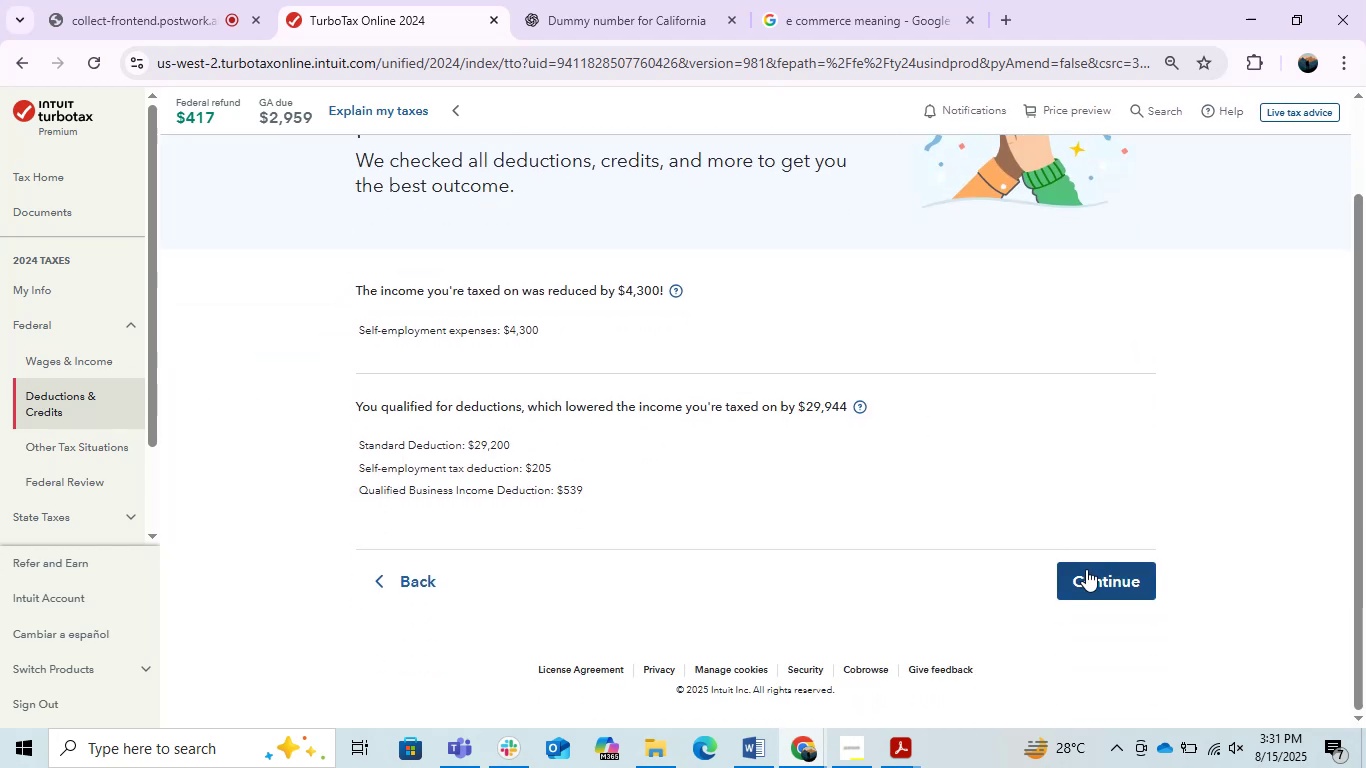 
left_click([1086, 569])
 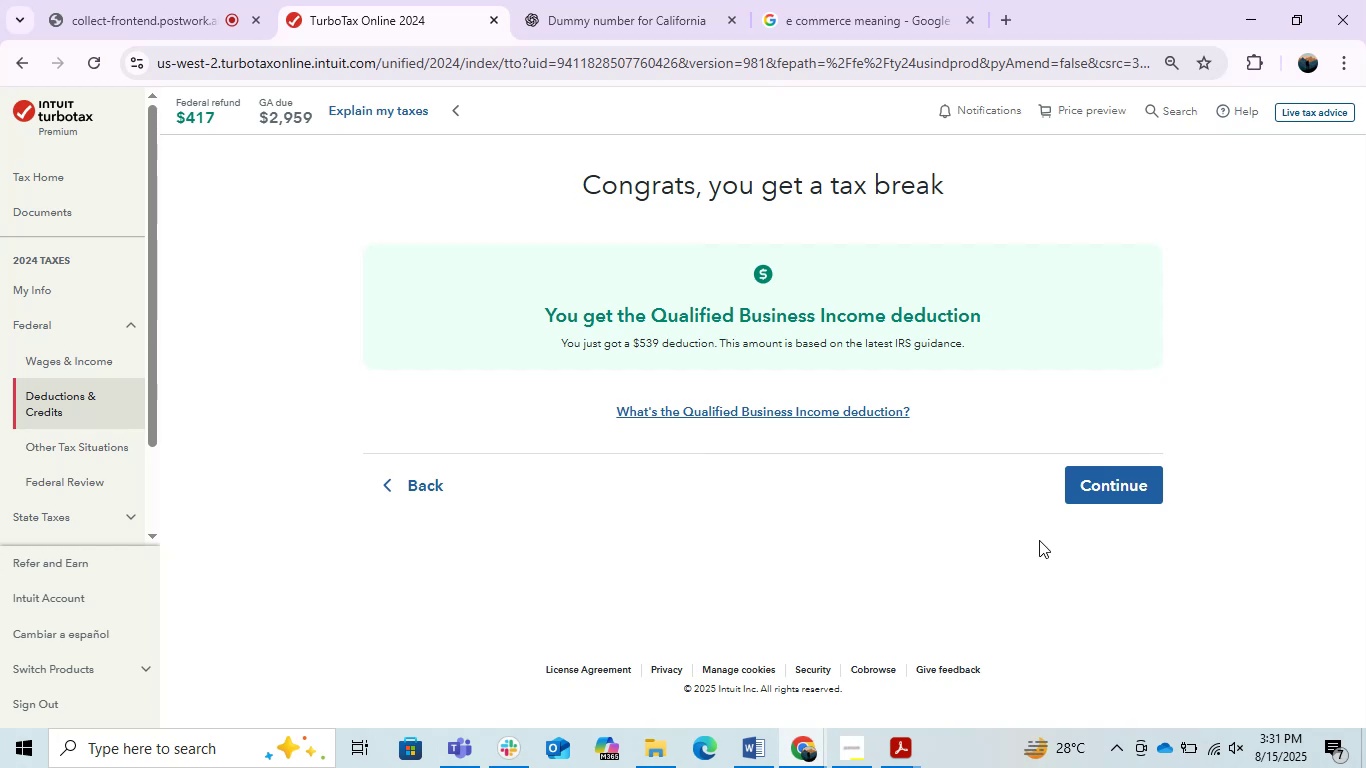 
wait(37.83)
 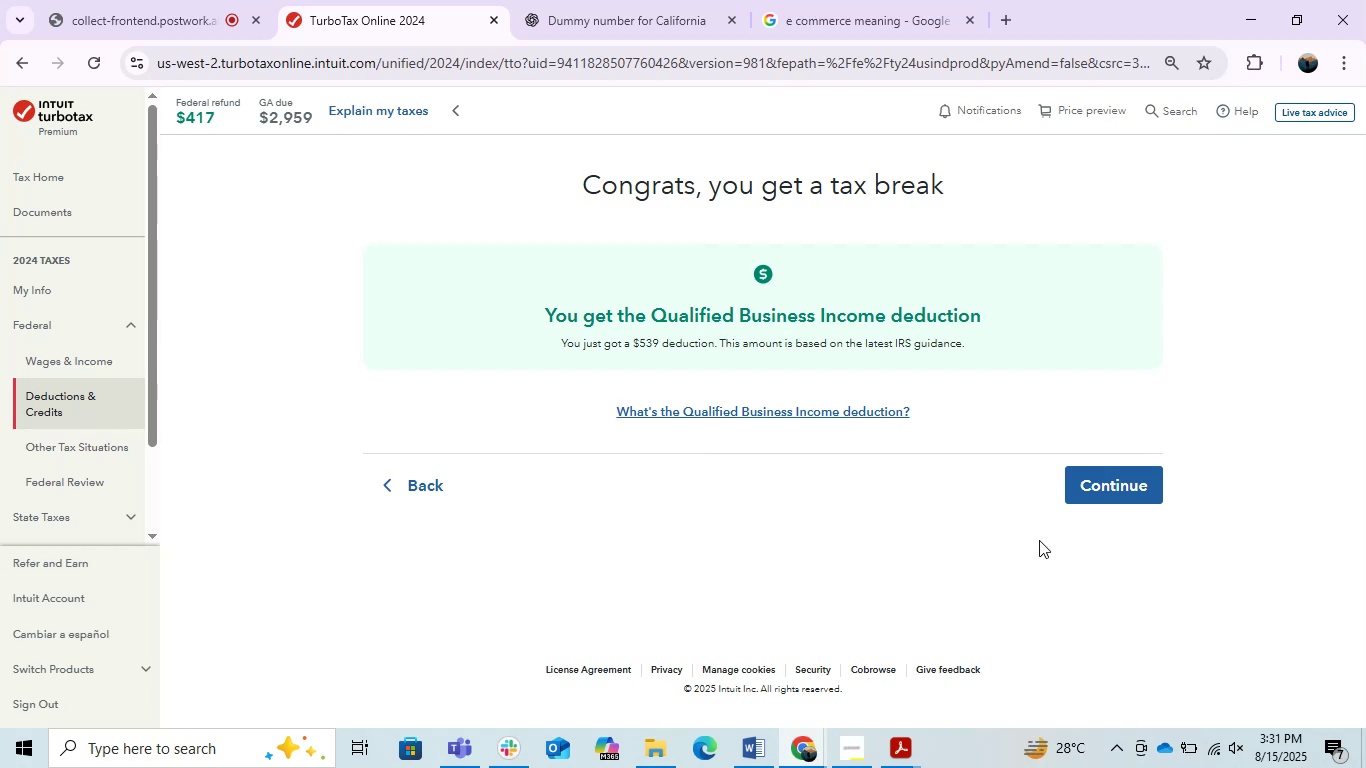 
left_click([1118, 490])
 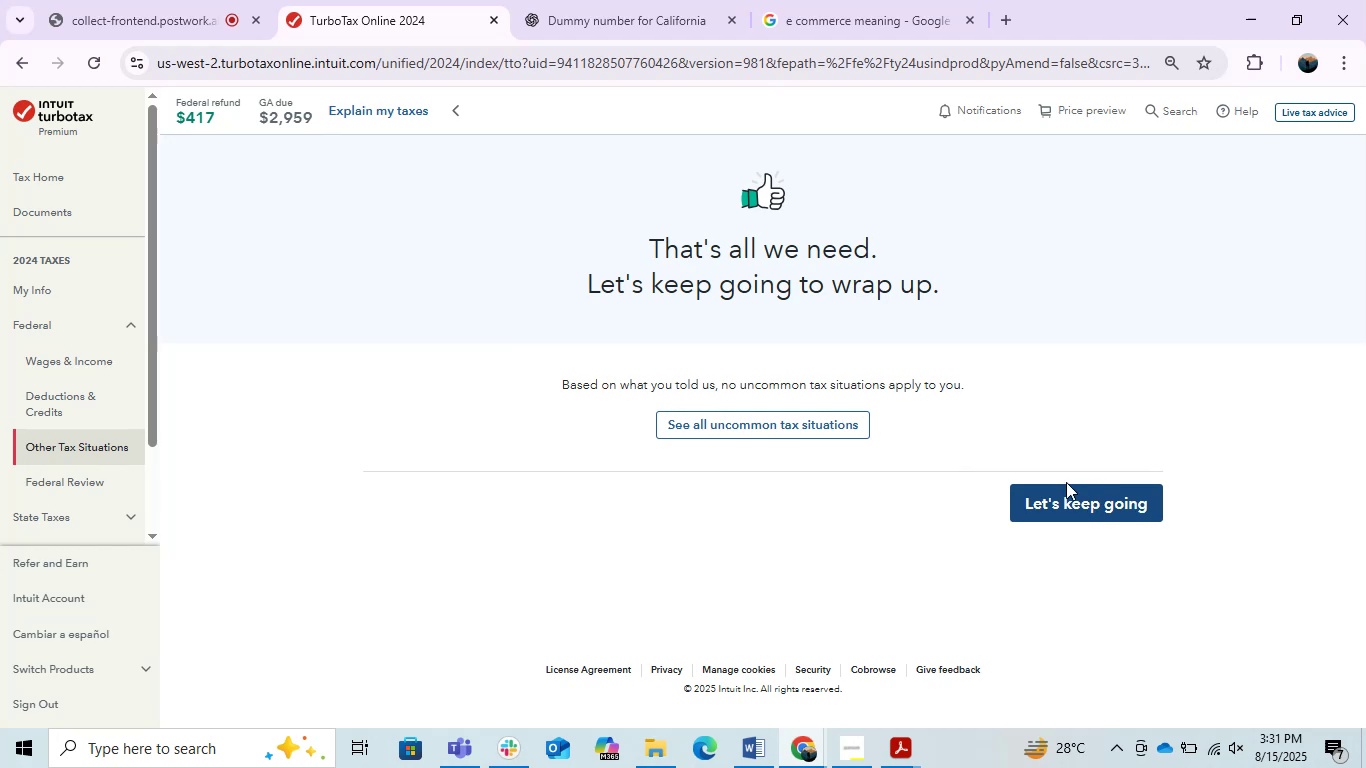 
scroll: coordinate [1074, 546], scroll_direction: down, amount: 5.0
 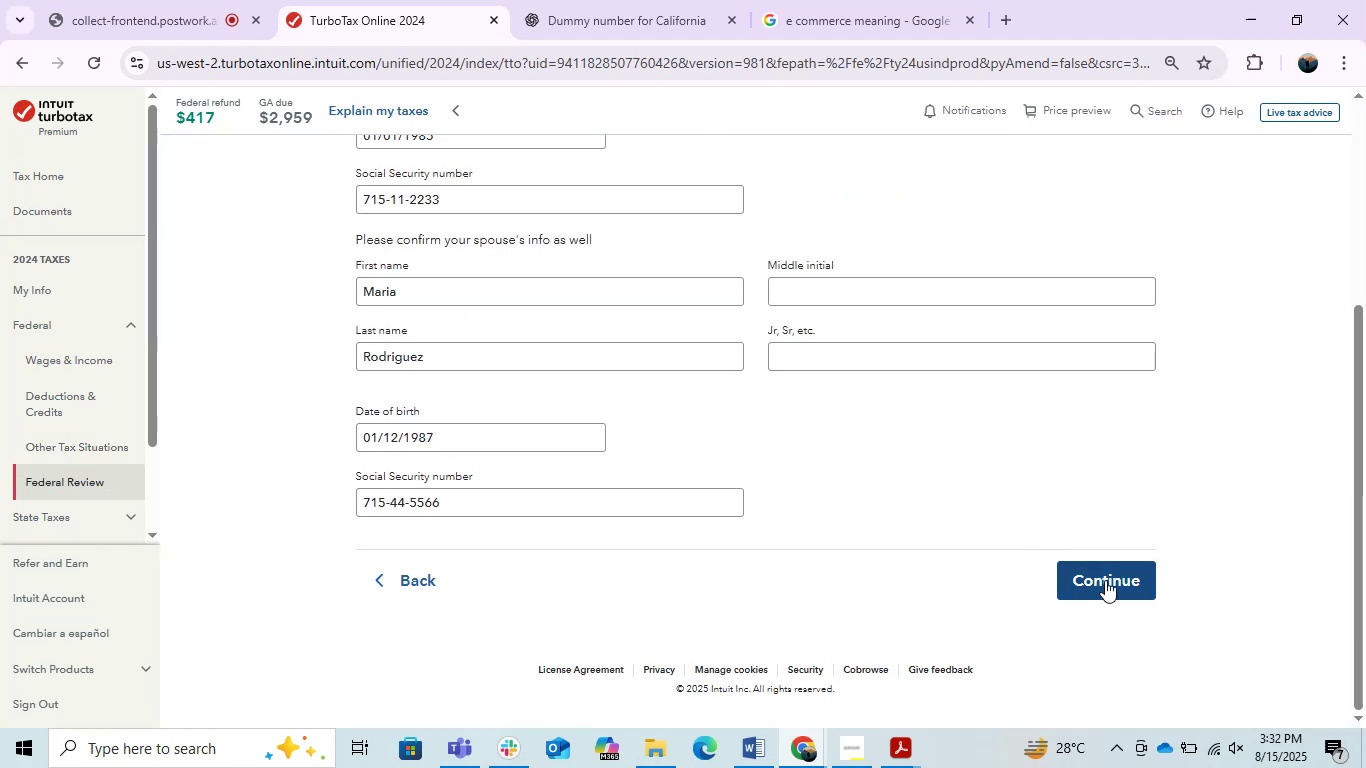 
left_click([1110, 585])
 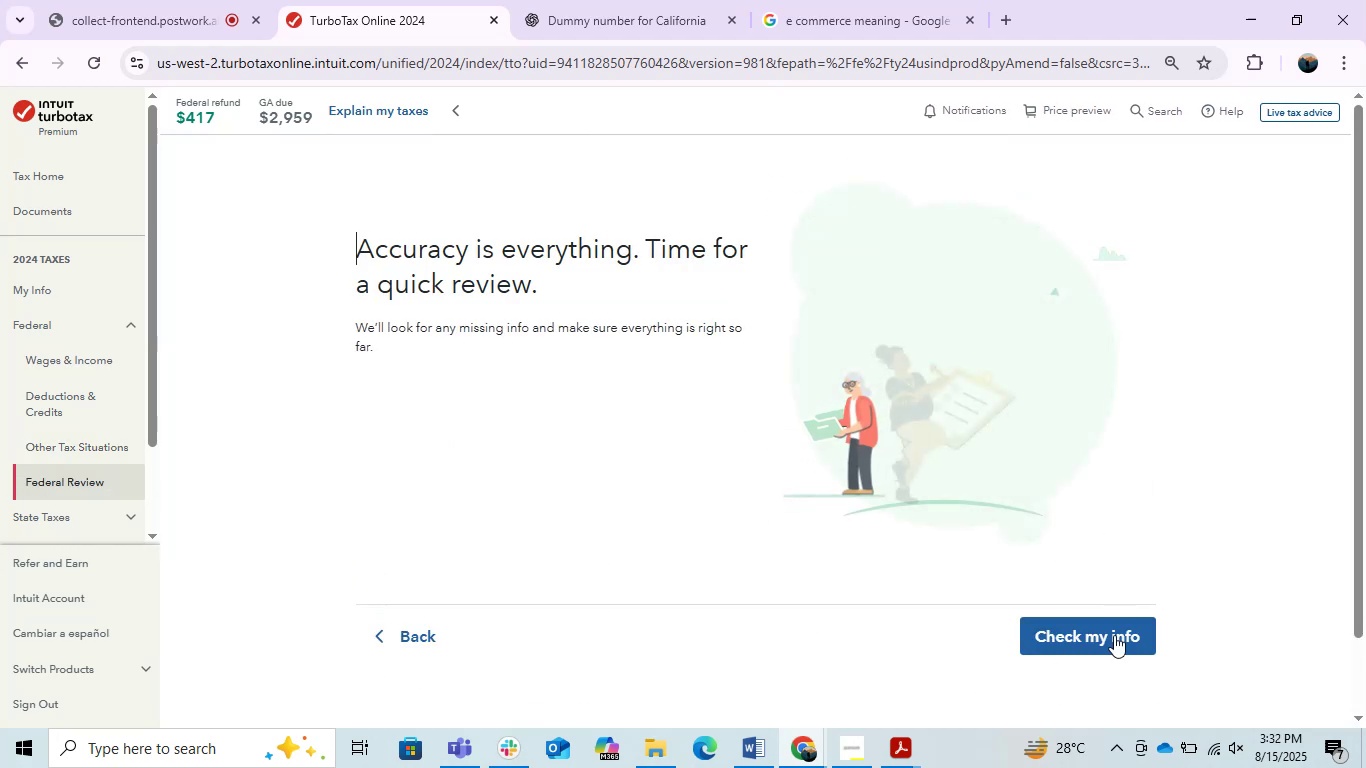 
left_click([1097, 640])
 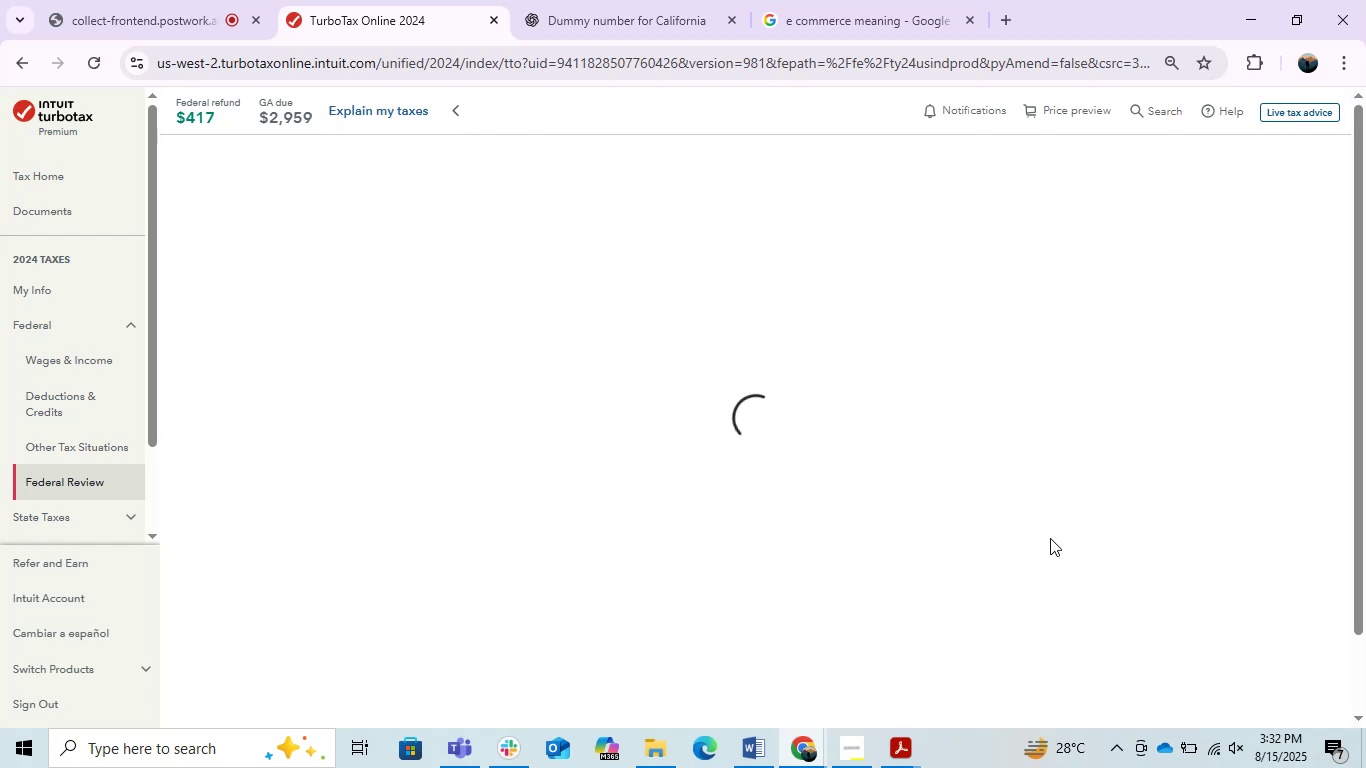 
wait(7.08)
 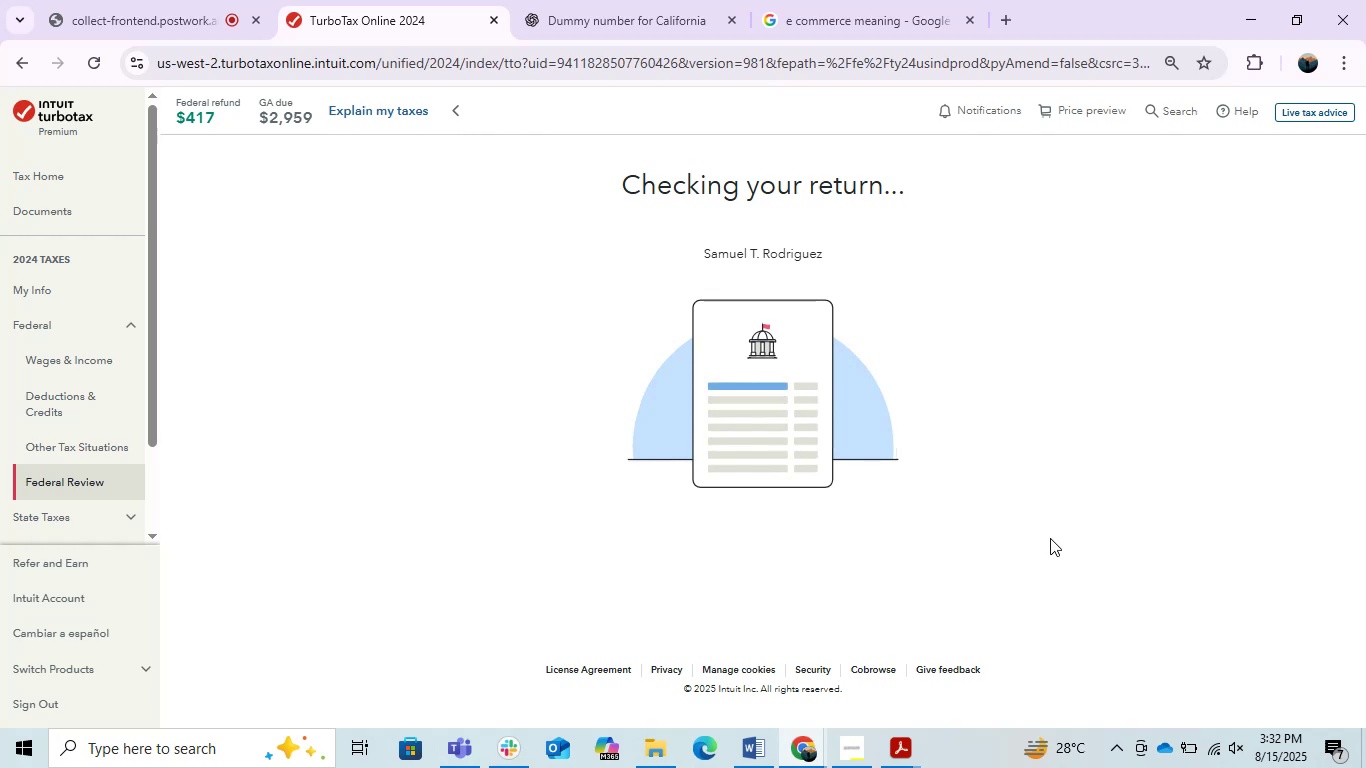 
left_click([1093, 580])
 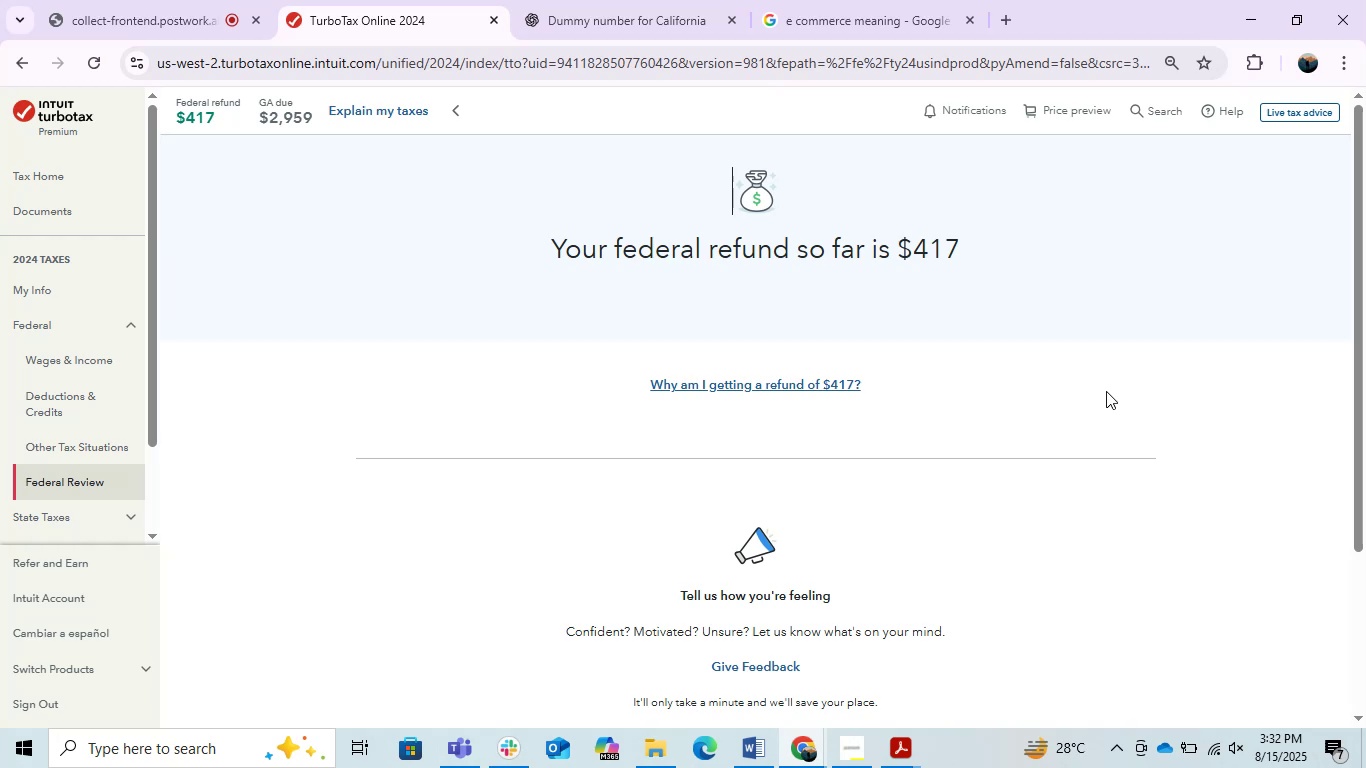 
wait(7.56)
 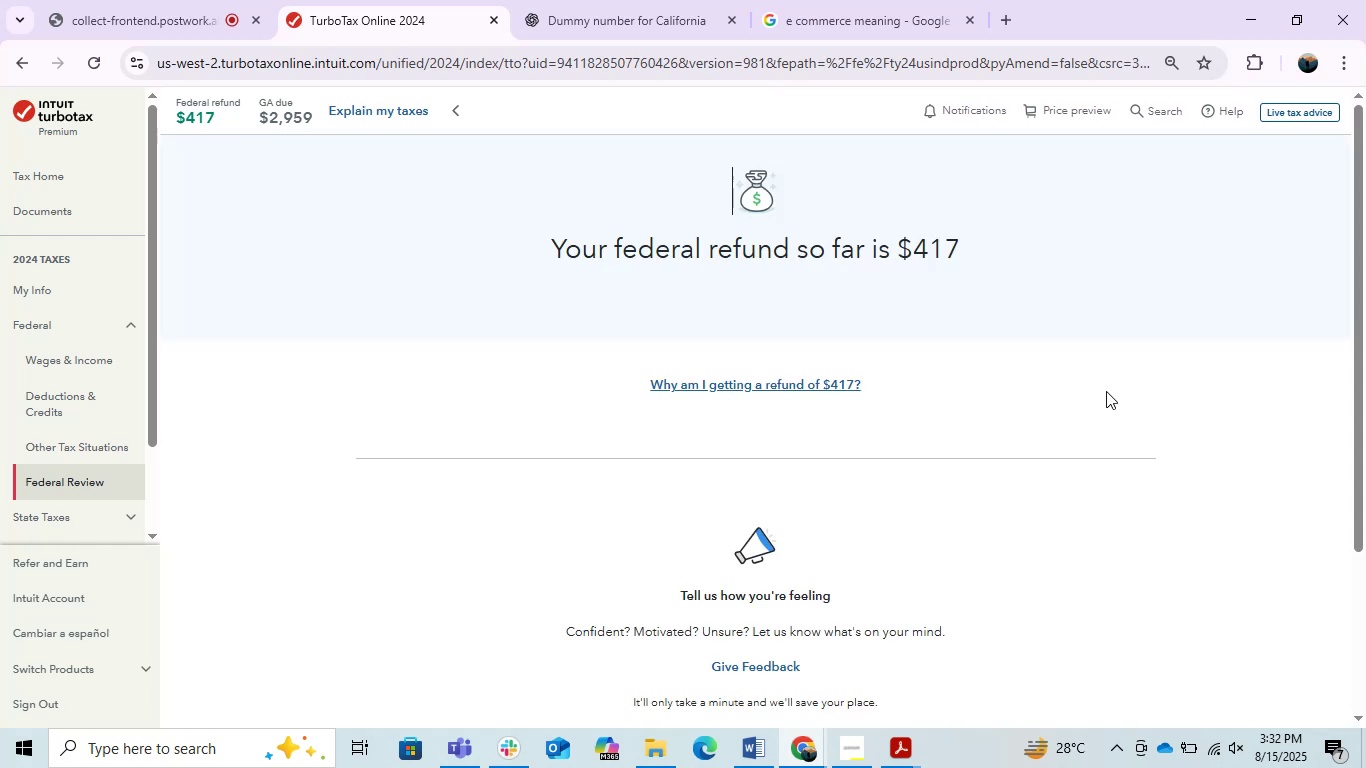 
scroll: coordinate [930, 450], scroll_direction: down, amount: 3.0
 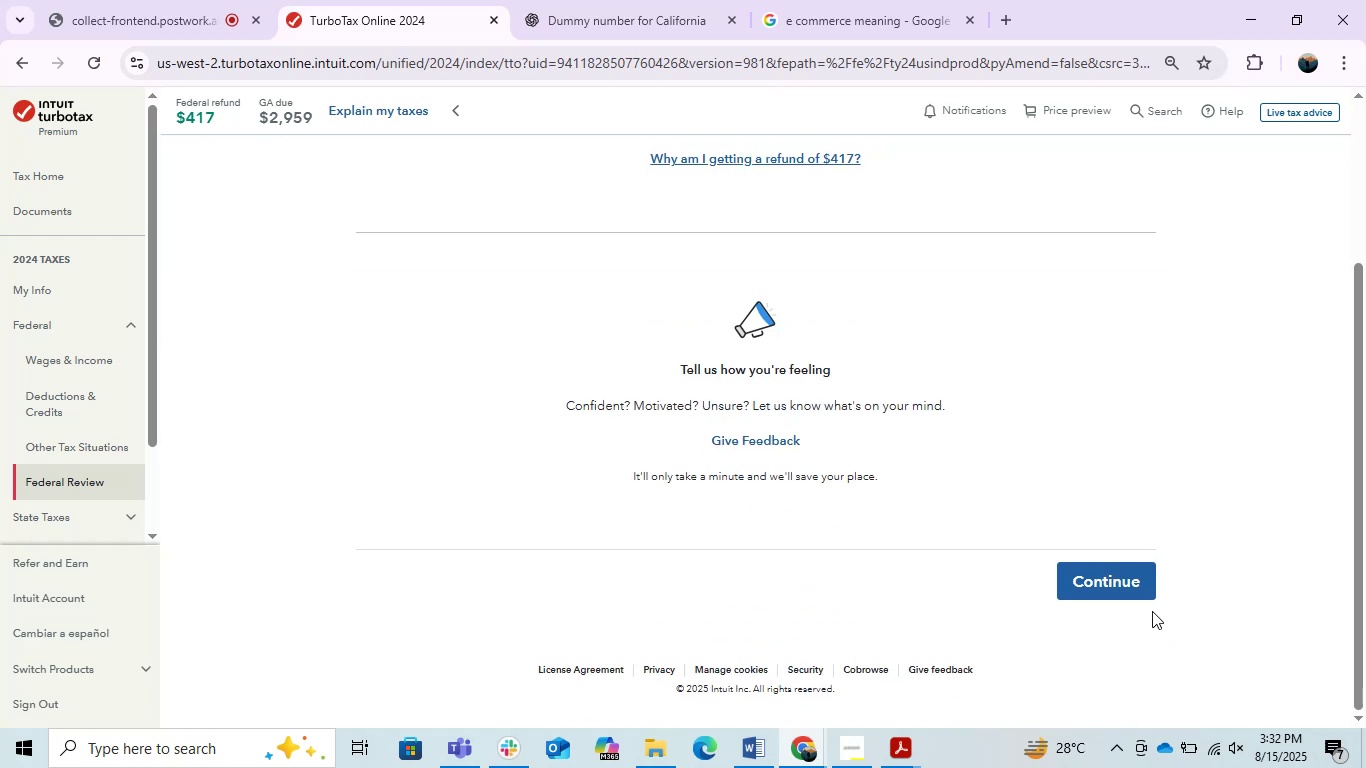 
left_click([1116, 590])
 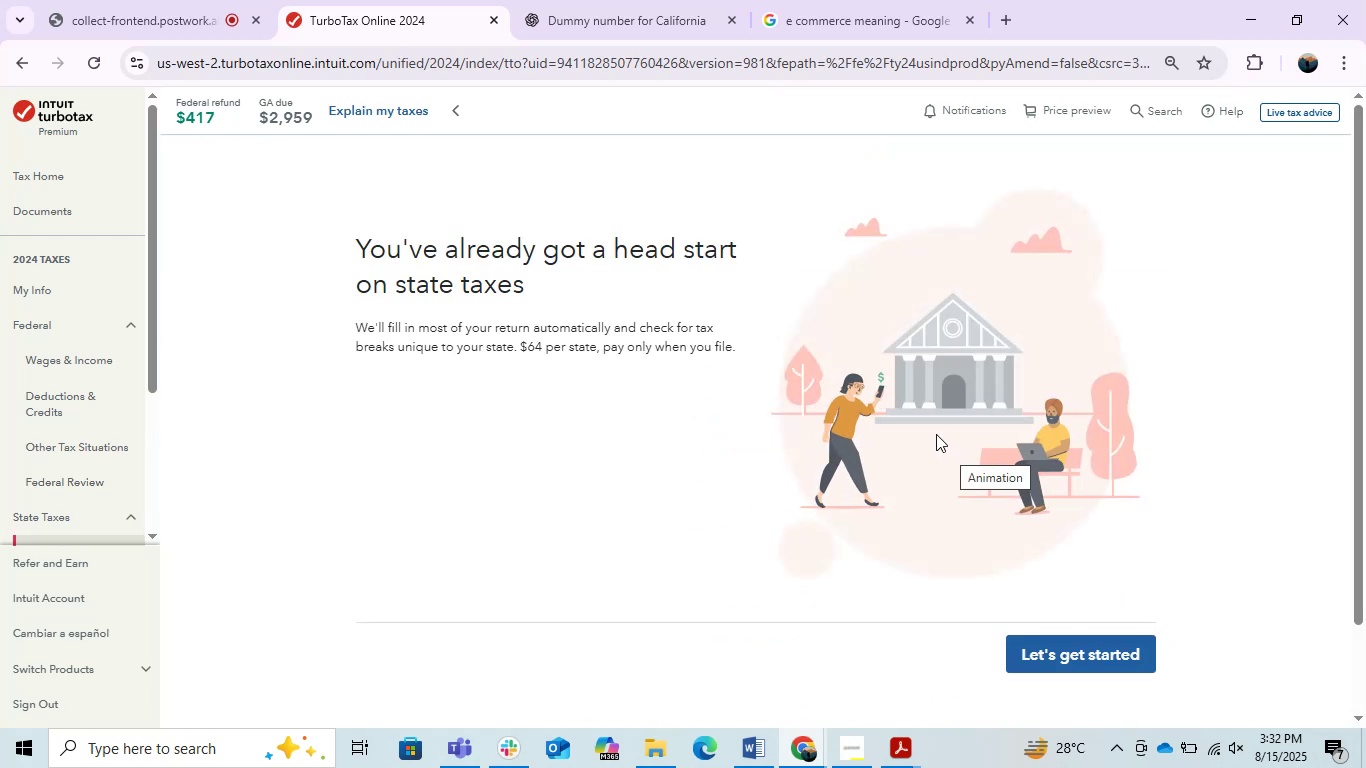 
wait(6.04)
 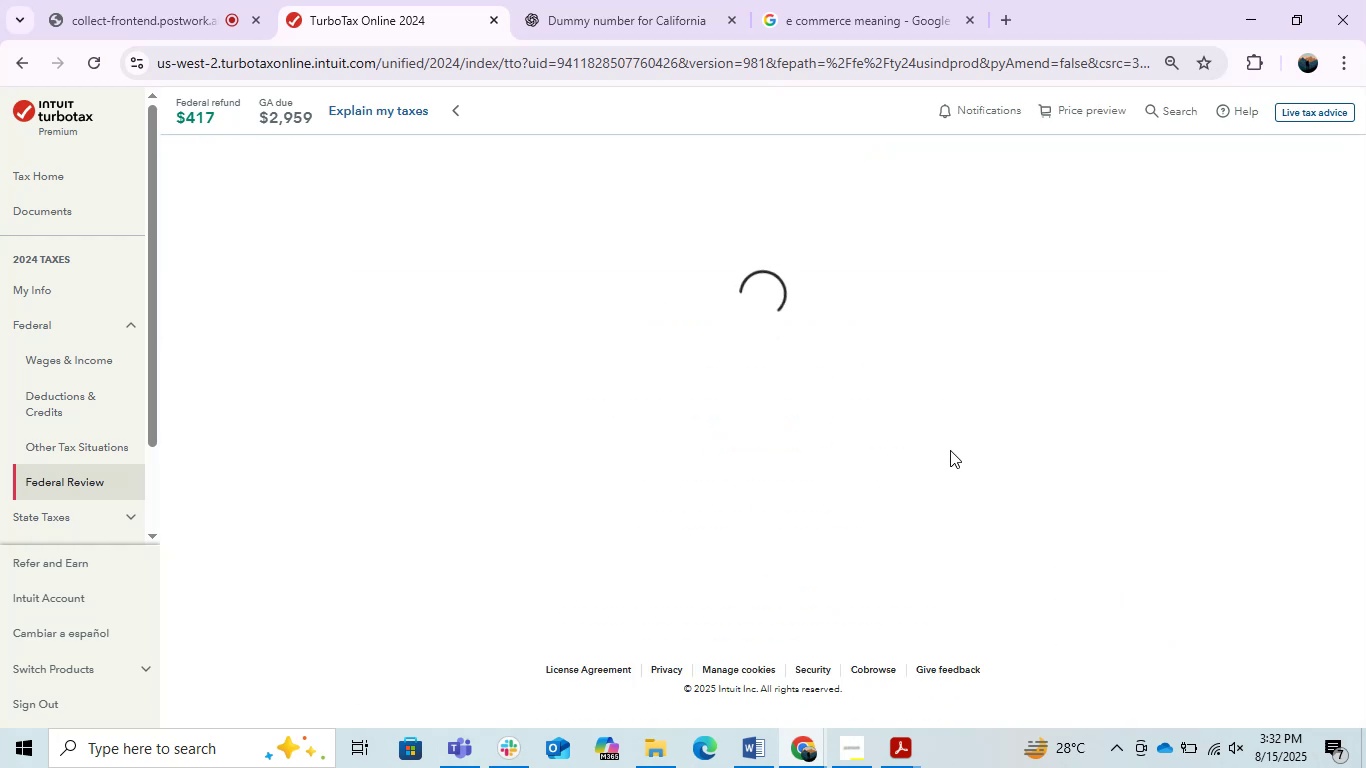 
left_click([1097, 643])
 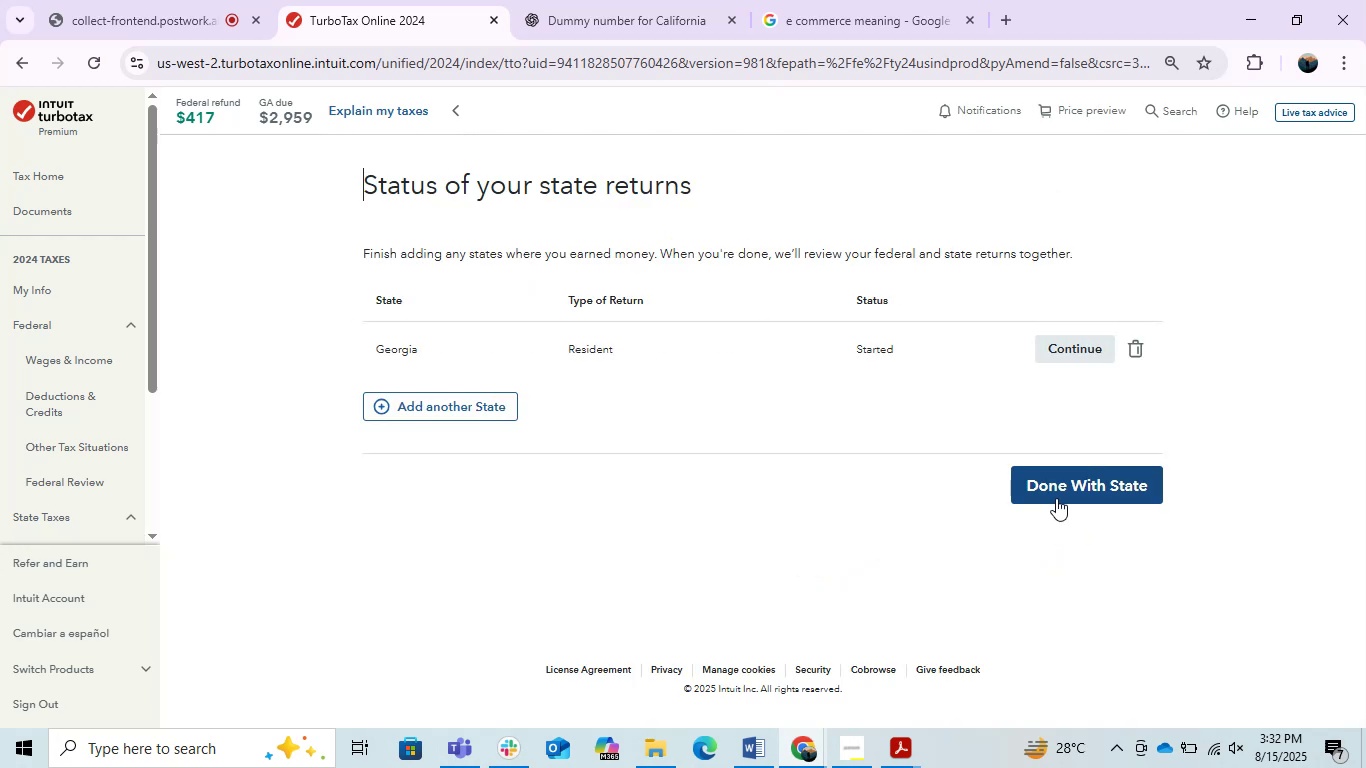 
wait(7.68)
 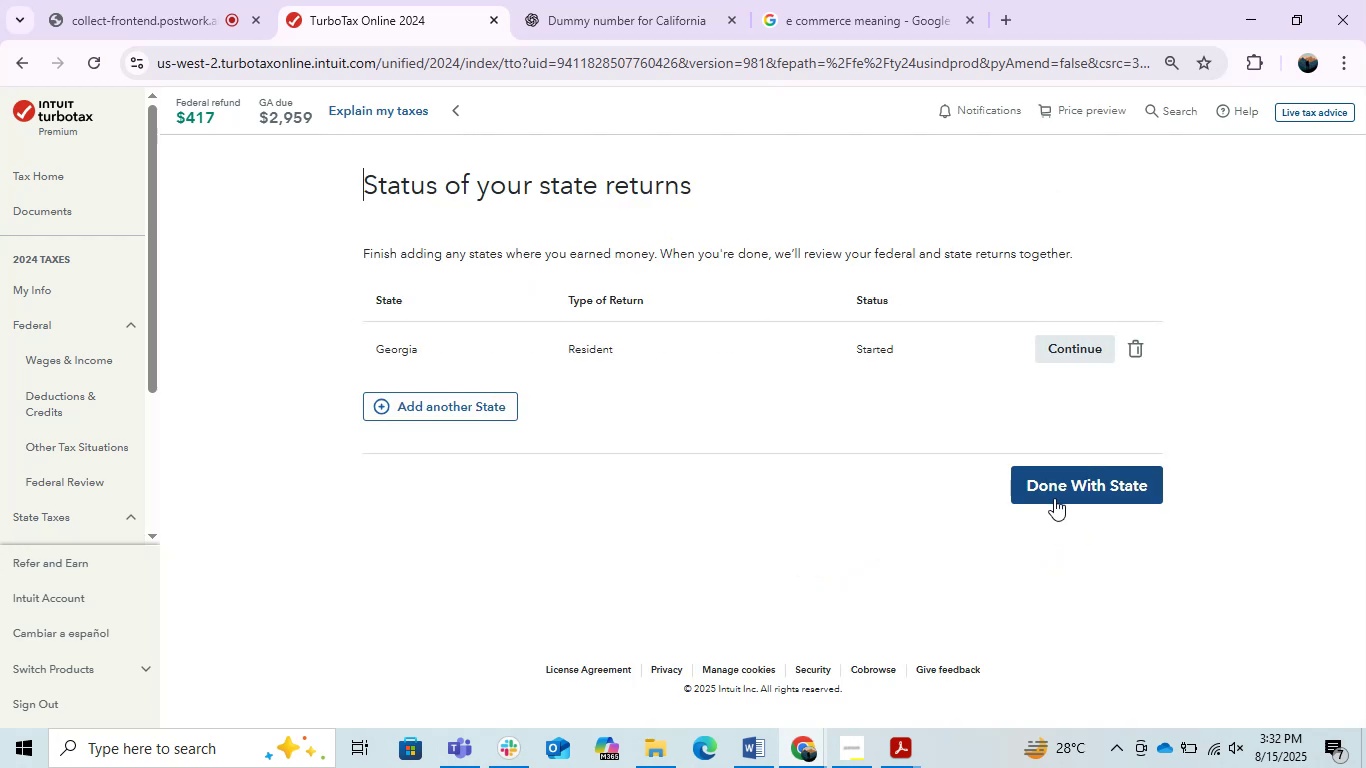 
left_click([1061, 492])
 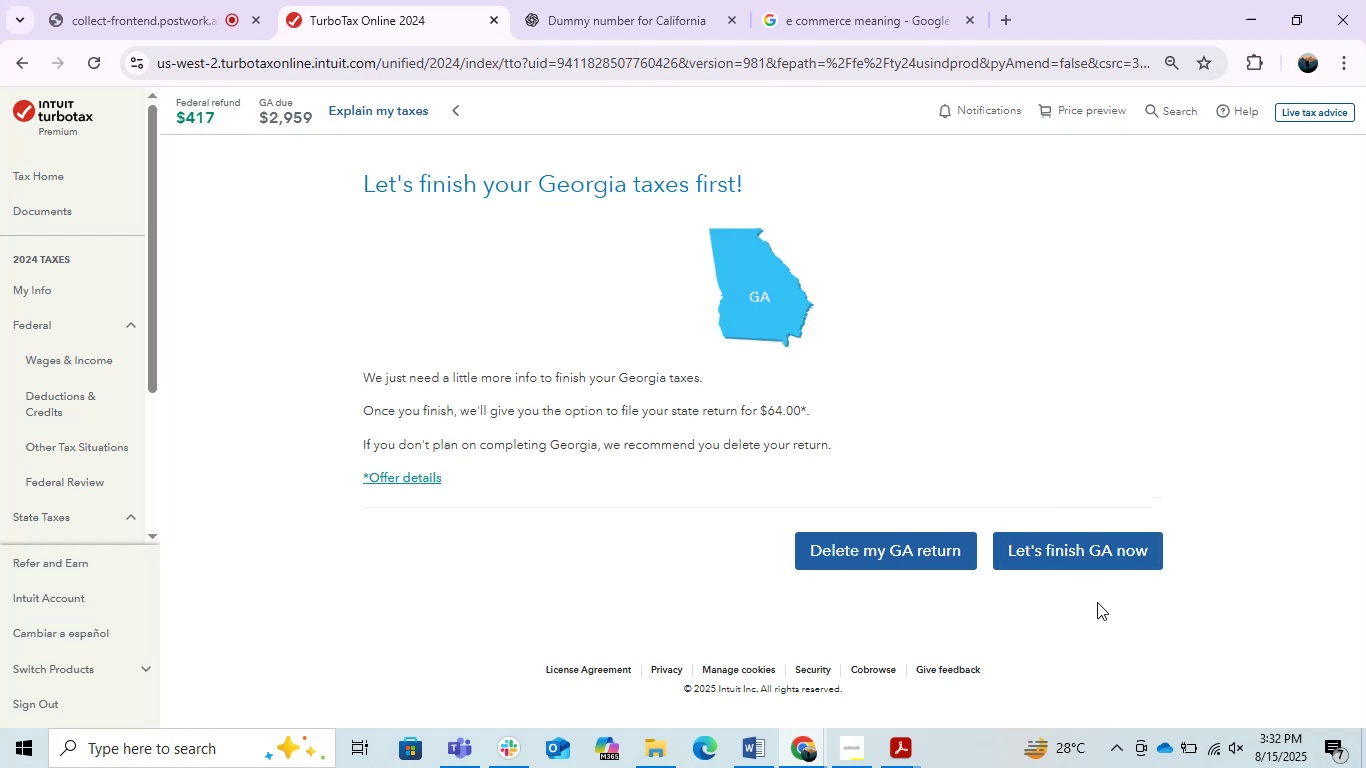 
wait(8.86)
 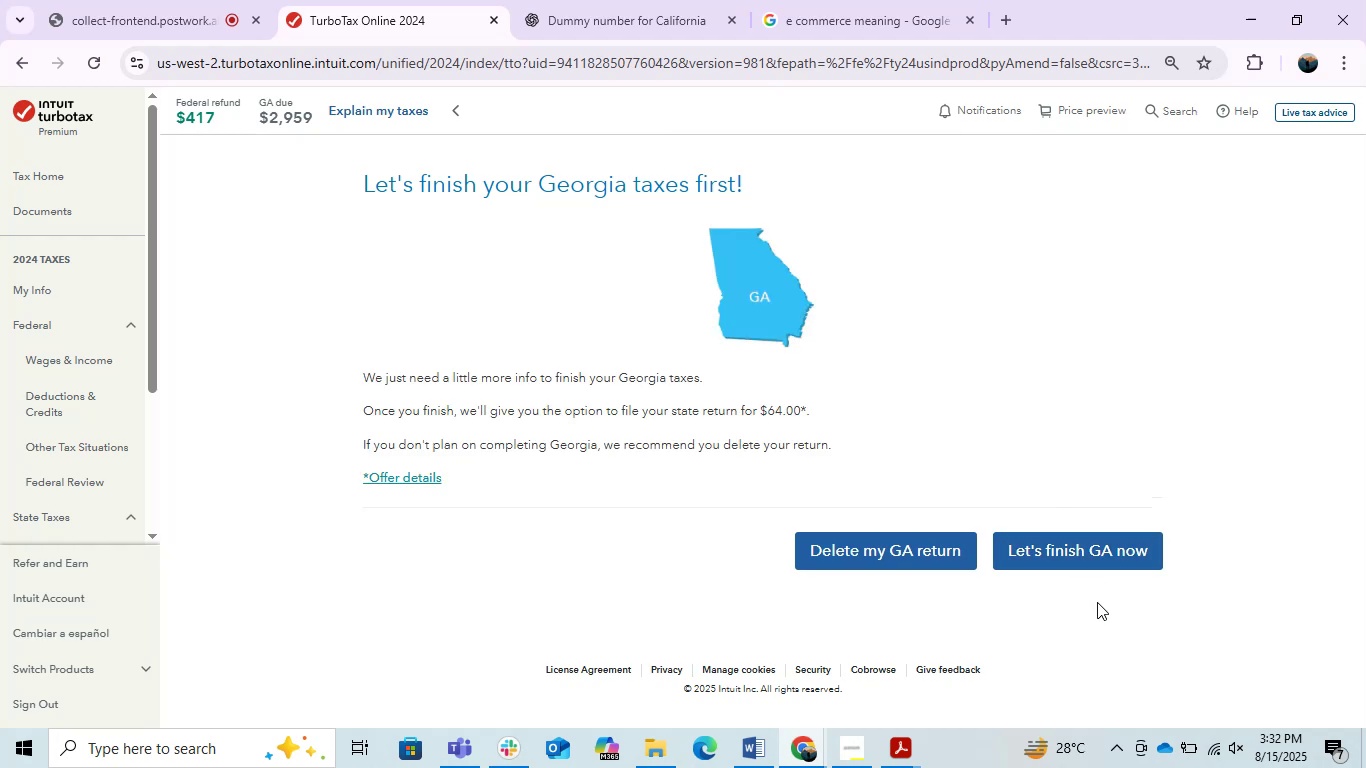 
scroll: coordinate [1074, 542], scroll_direction: down, amount: 1.0
 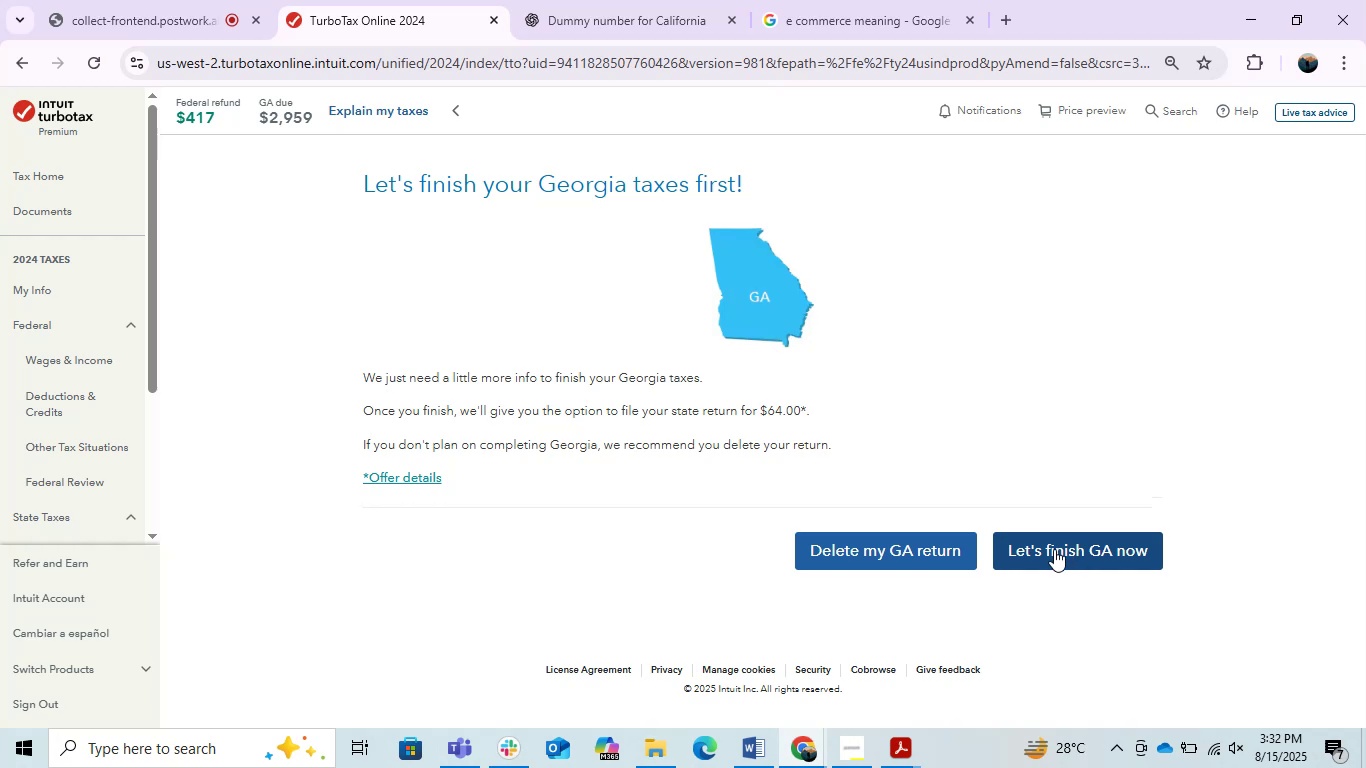 
wait(5.48)
 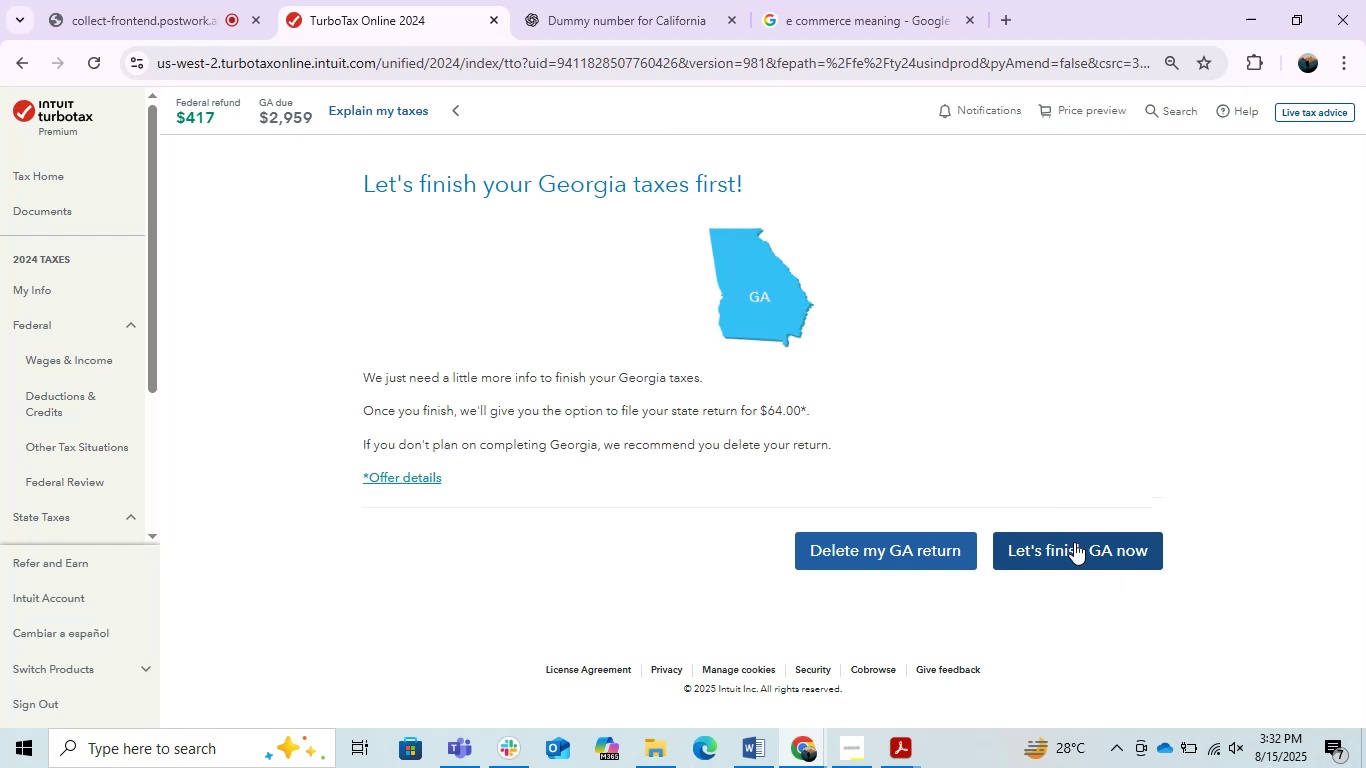 
left_click([1054, 549])
 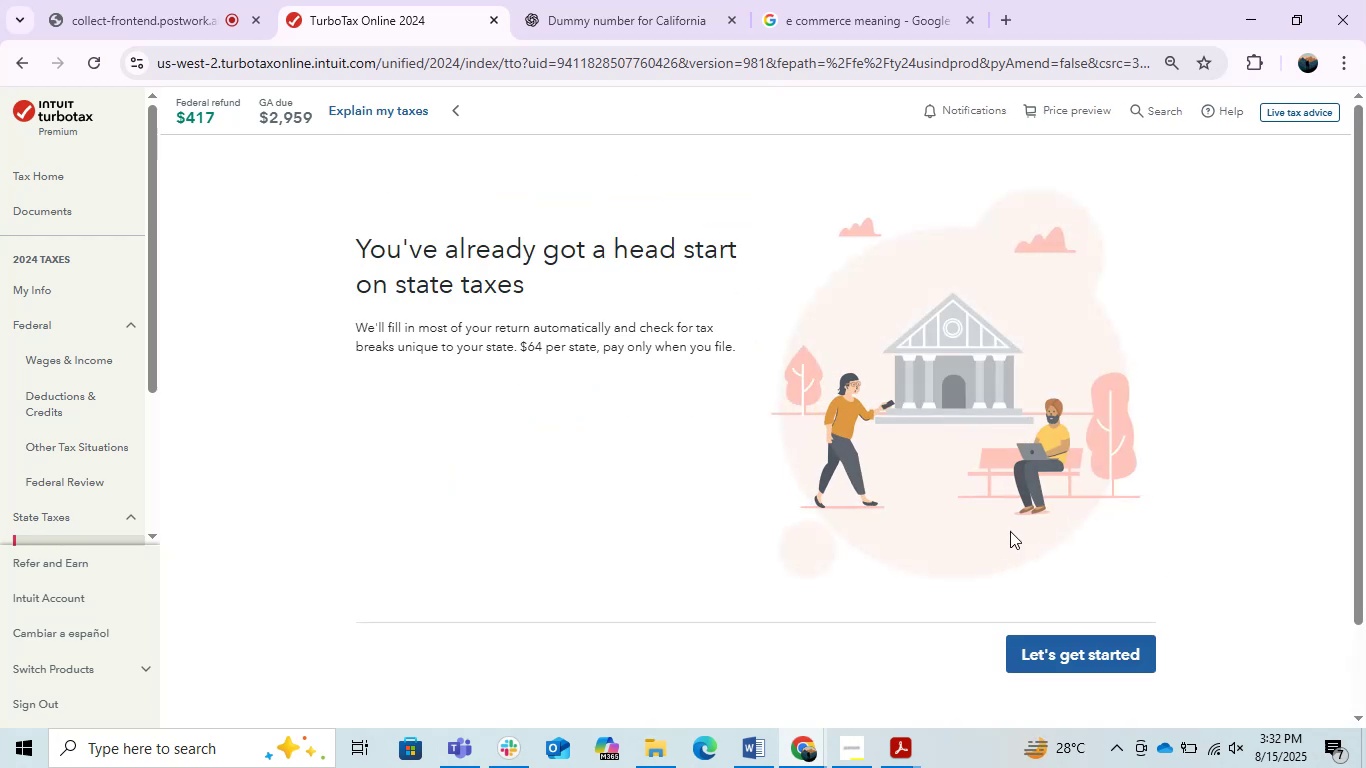 
left_click([1041, 636])
 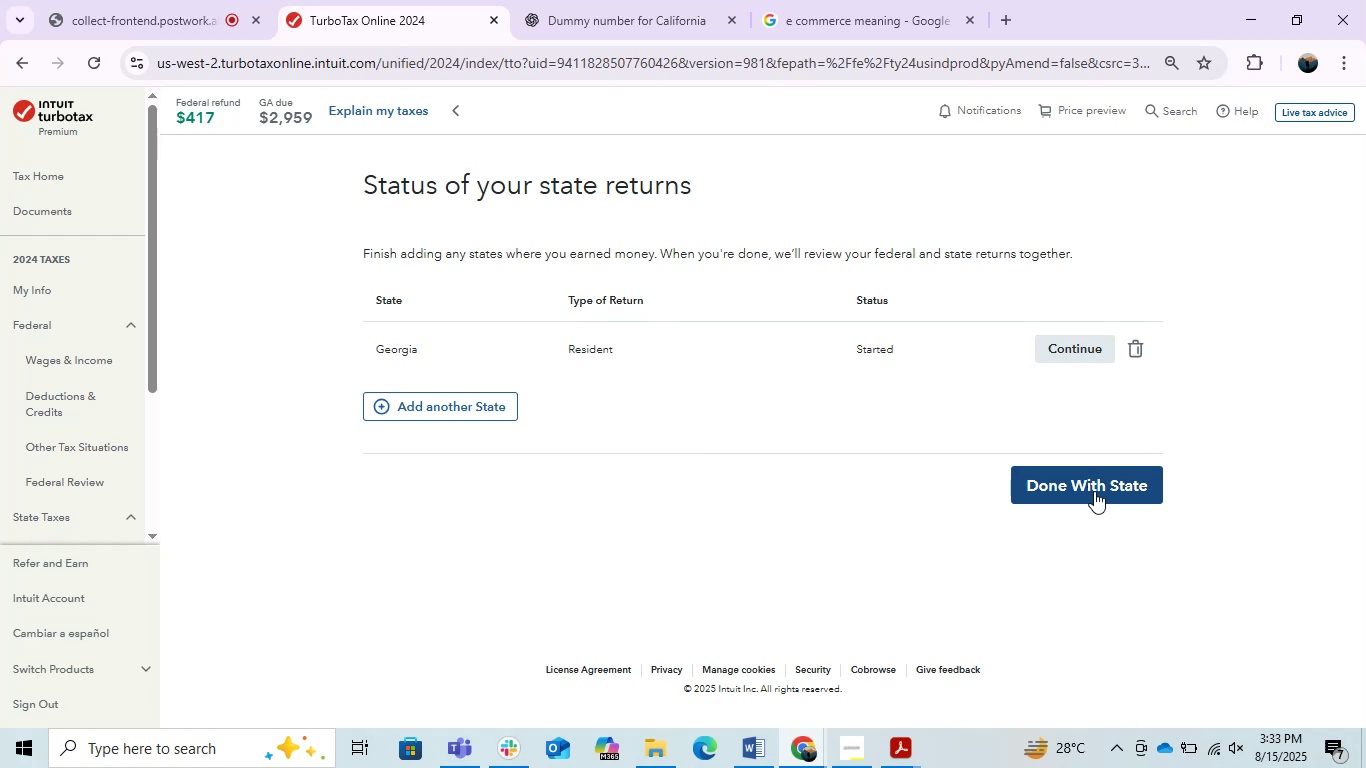 
wait(6.88)
 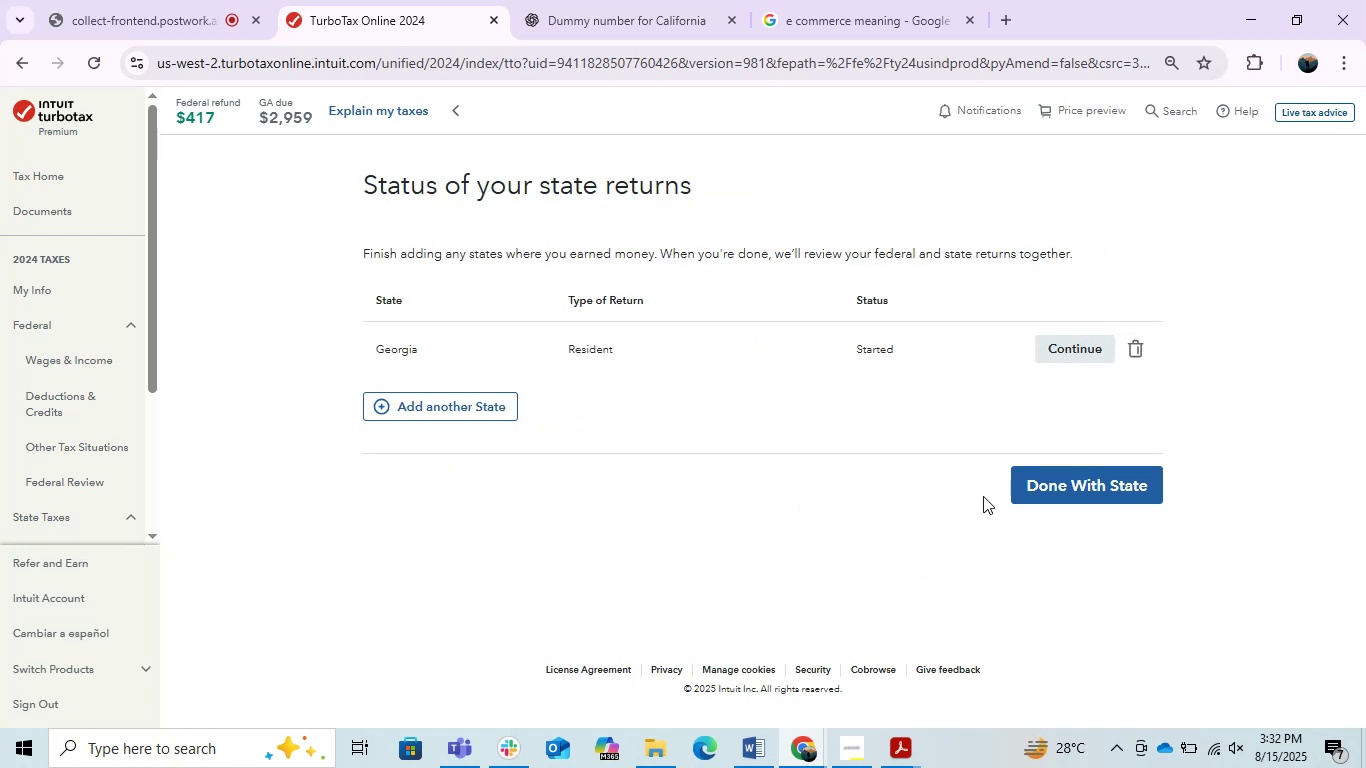 
left_click([1092, 488])
 